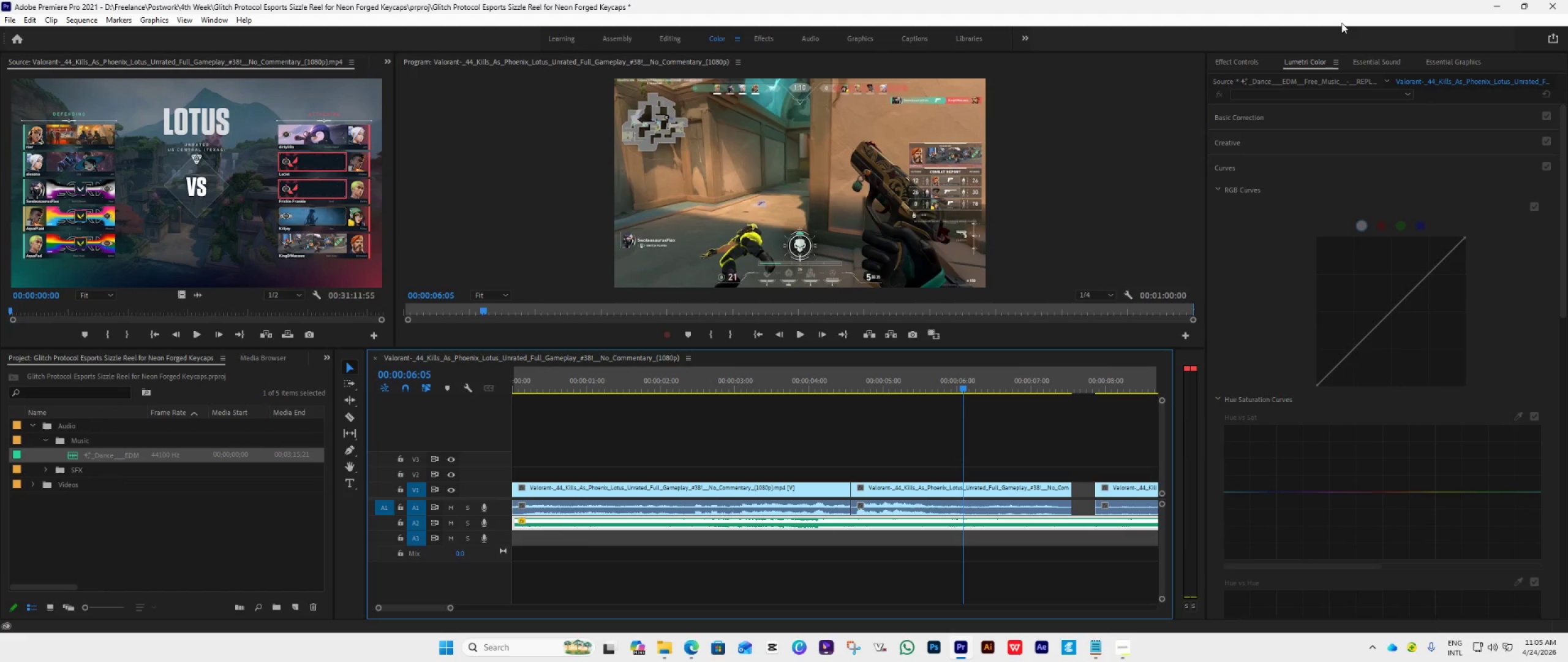 
left_click([760, 333])
 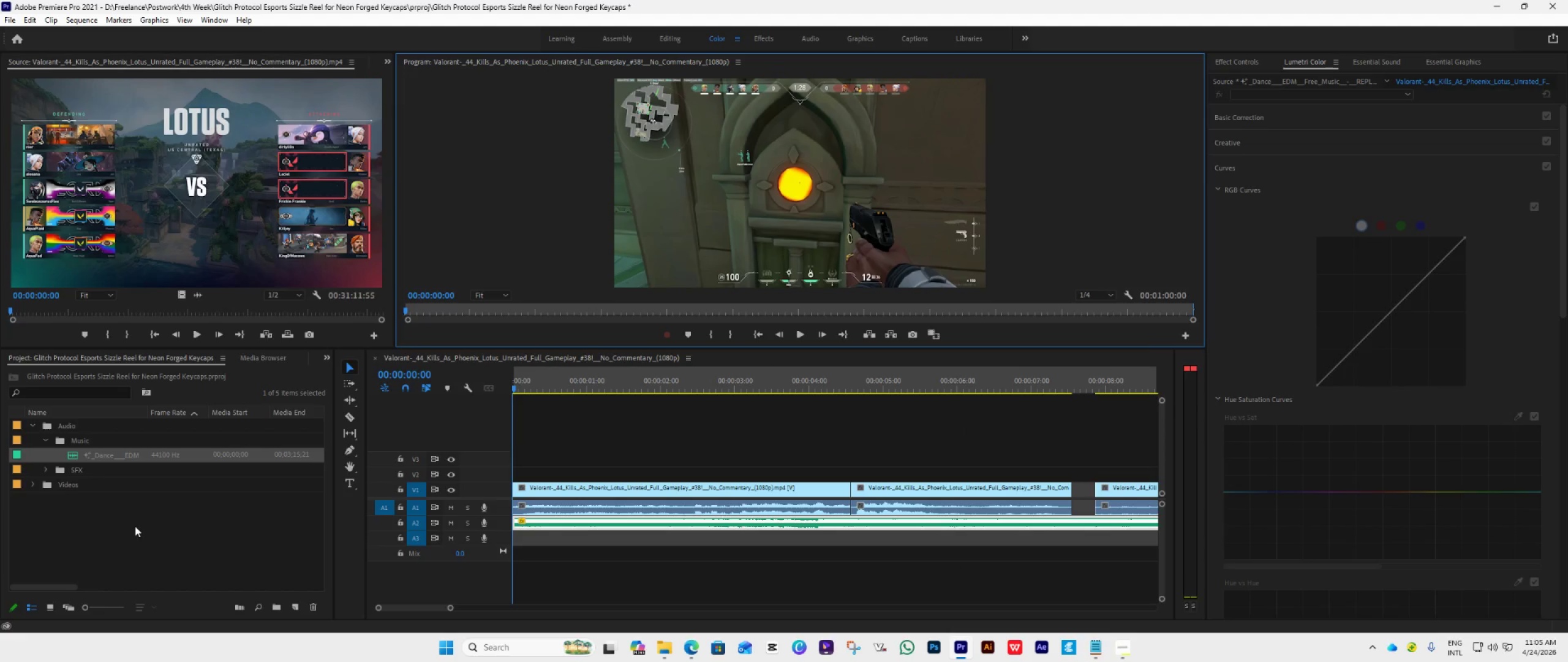 
wait(7.53)
 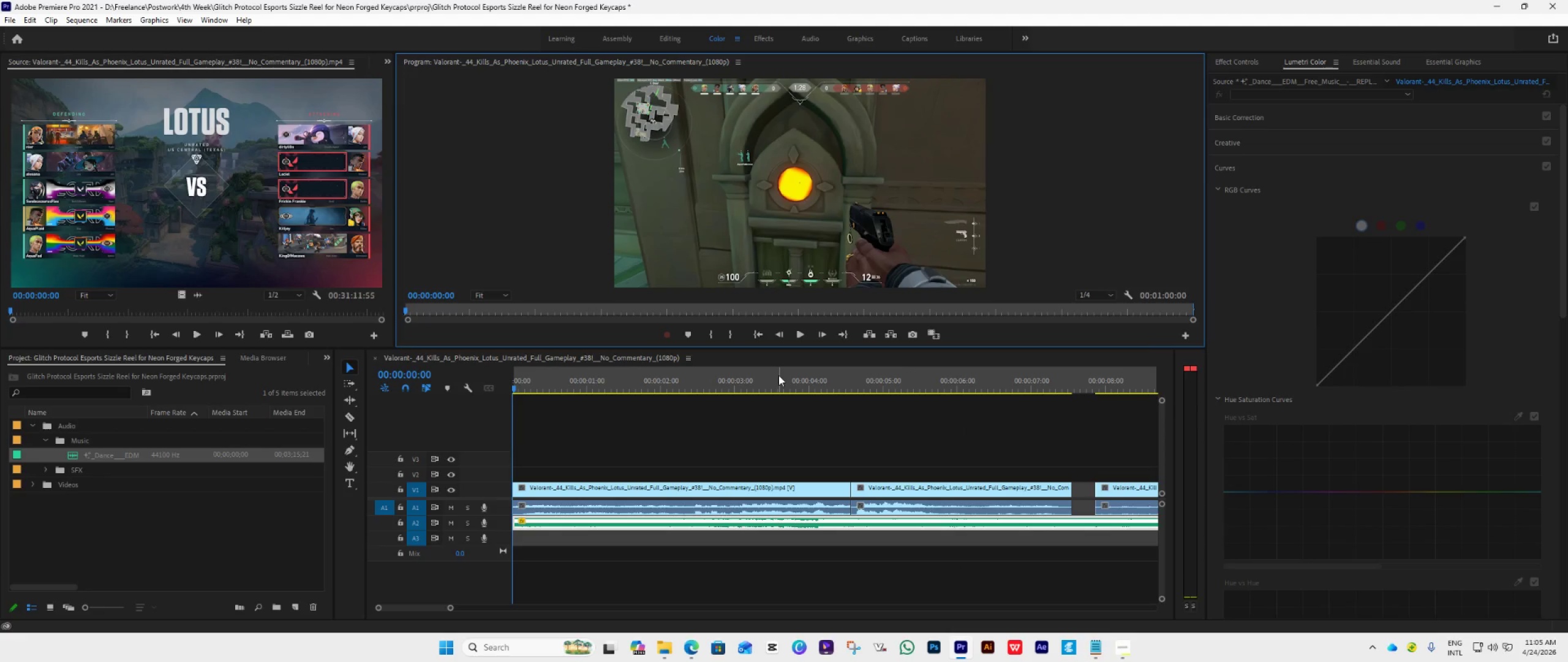 
left_click([756, 335])
 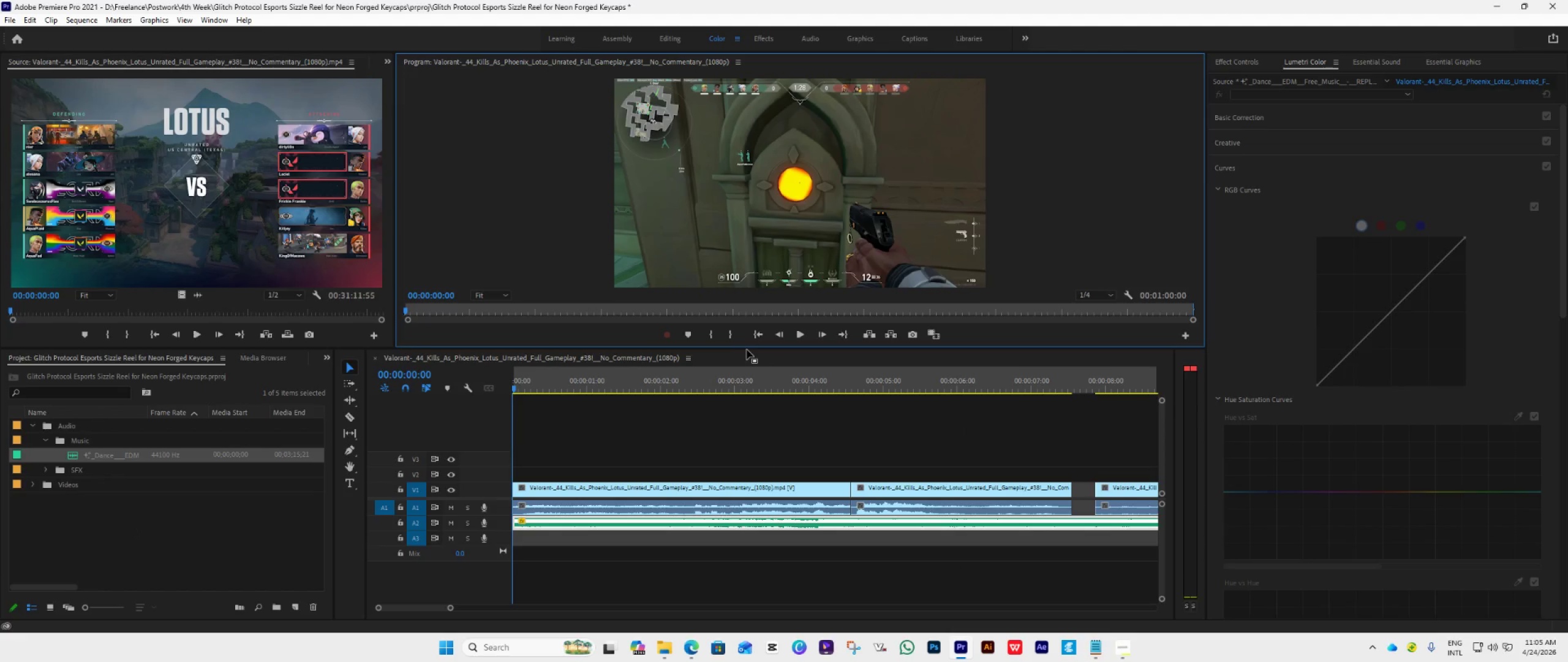 
left_click_drag(start_coordinate=[745, 347], to_coordinate=[744, 428])
 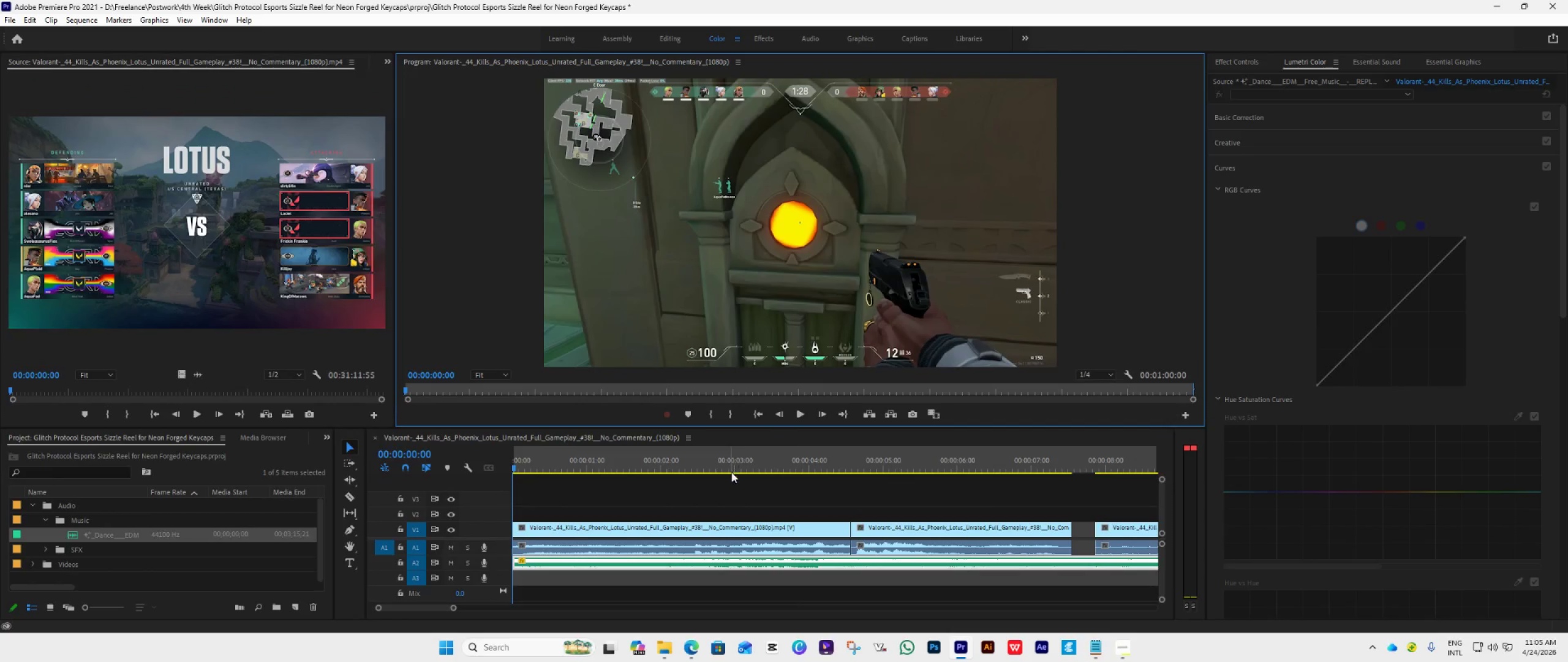 
key(Space)
 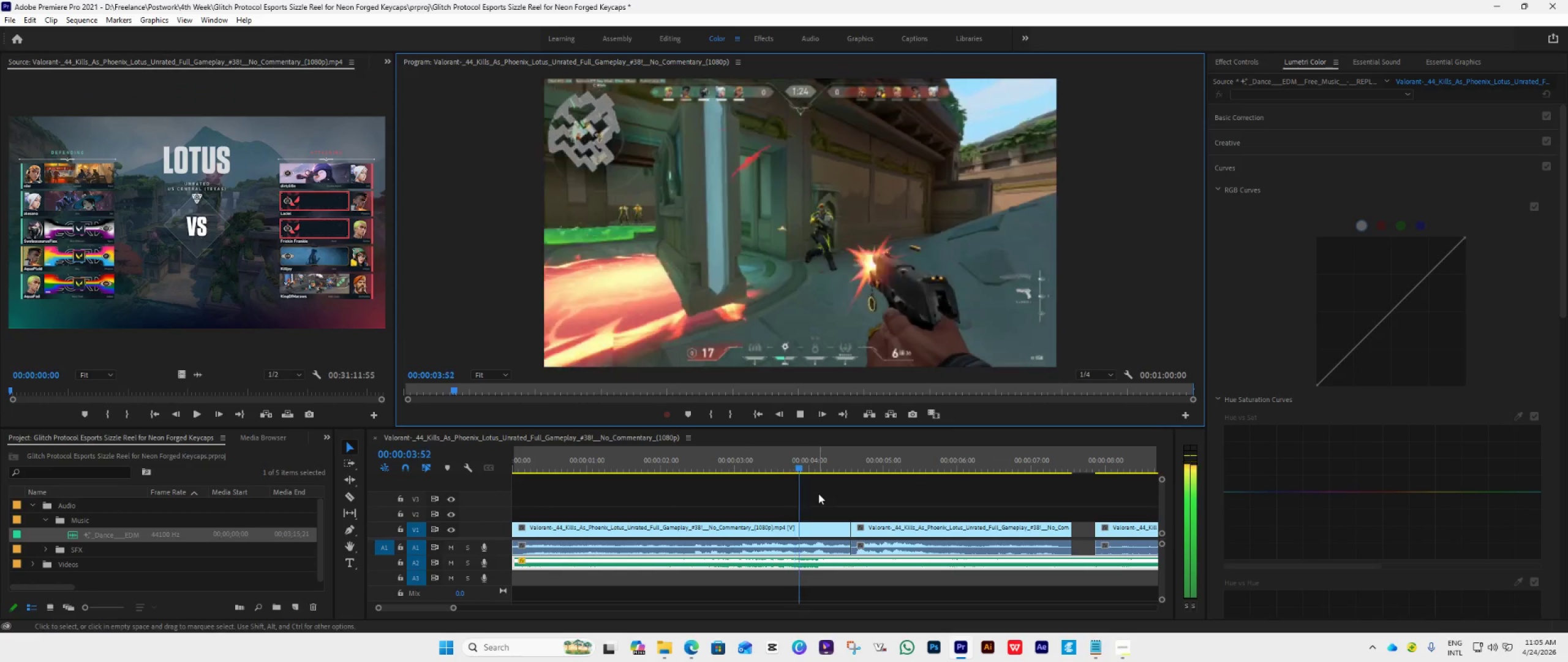 
wait(5.28)
 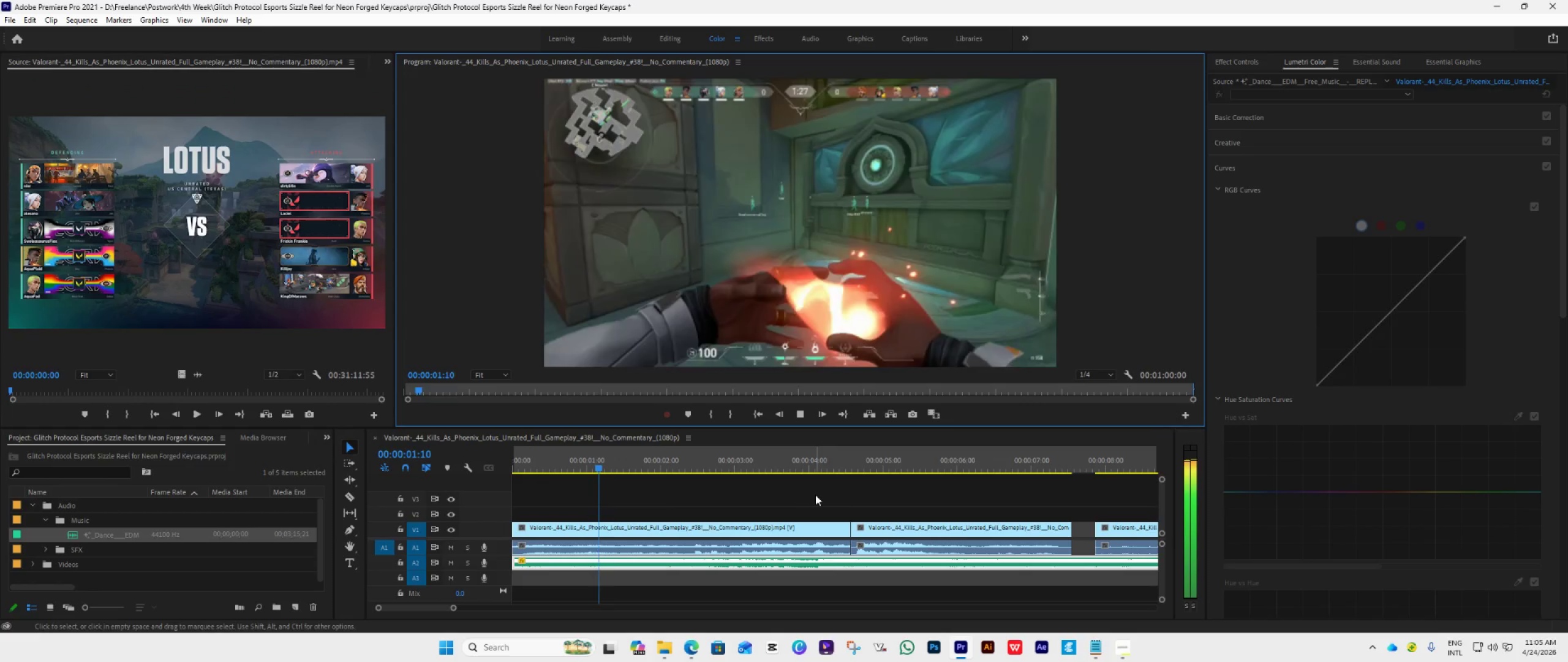 
key(Space)
 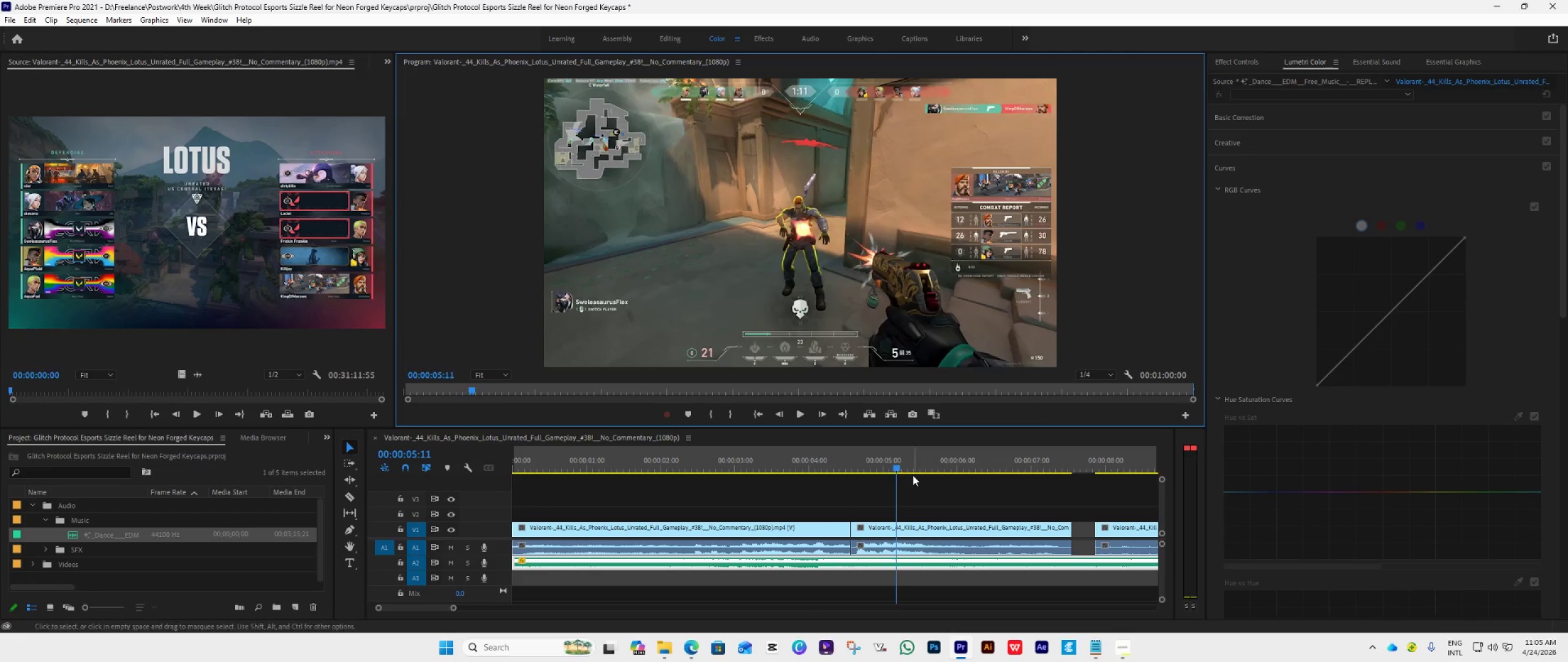 
scroll: coordinate [919, 484], scroll_direction: down, amount: 3.0
 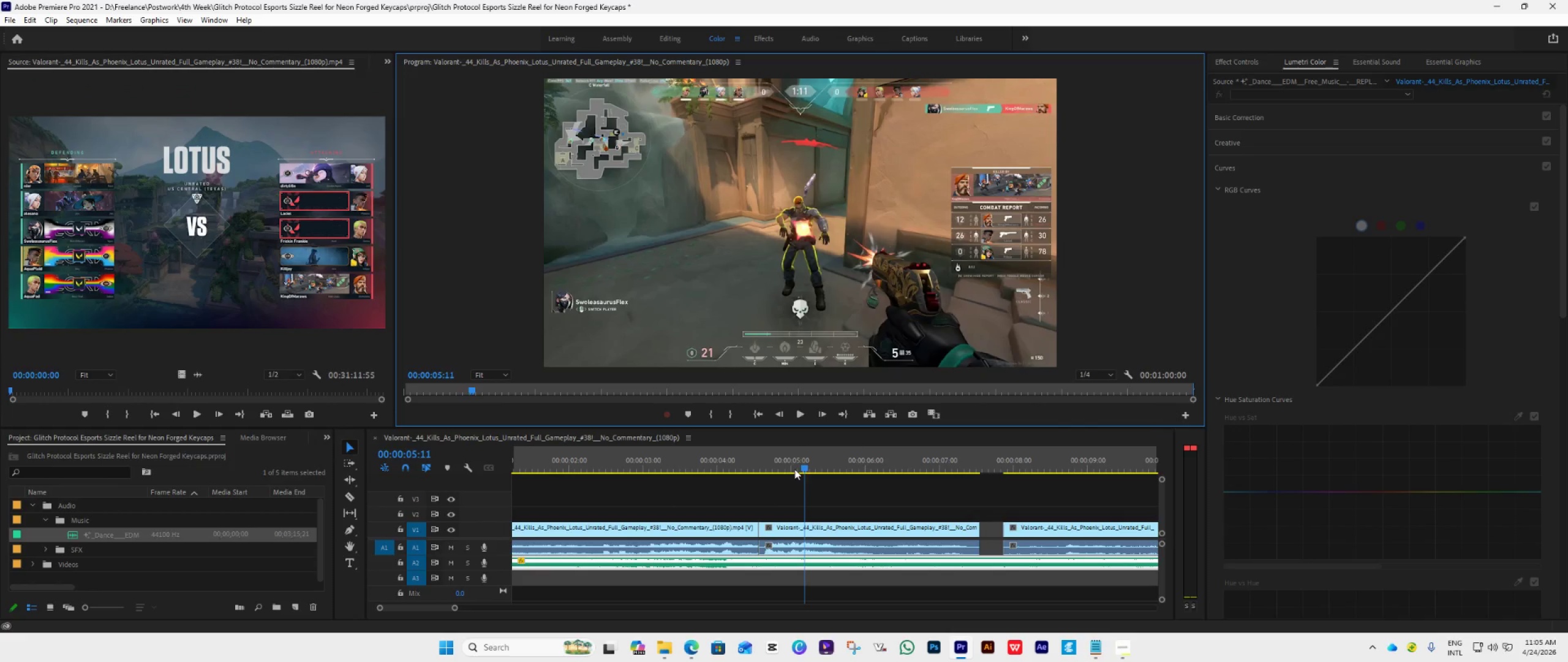 
left_click([774, 470])
 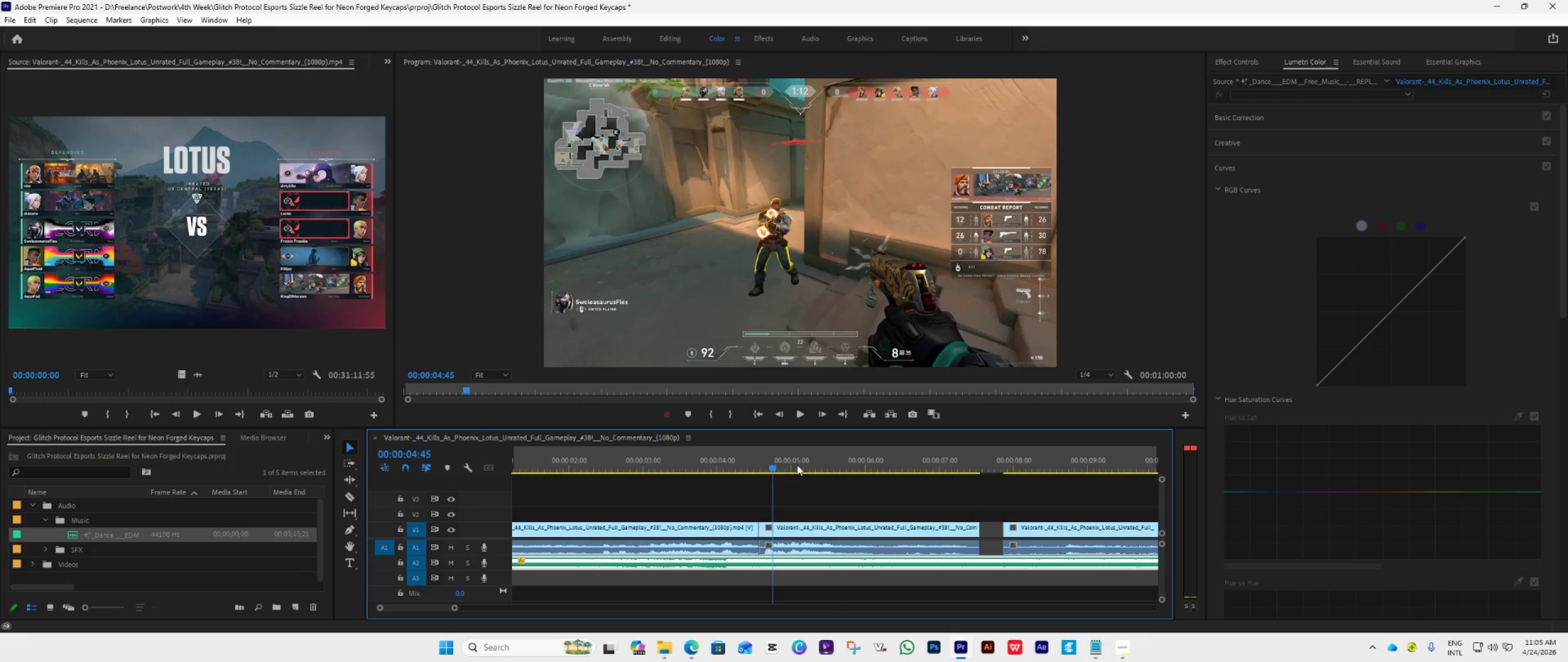 
key(Space)
 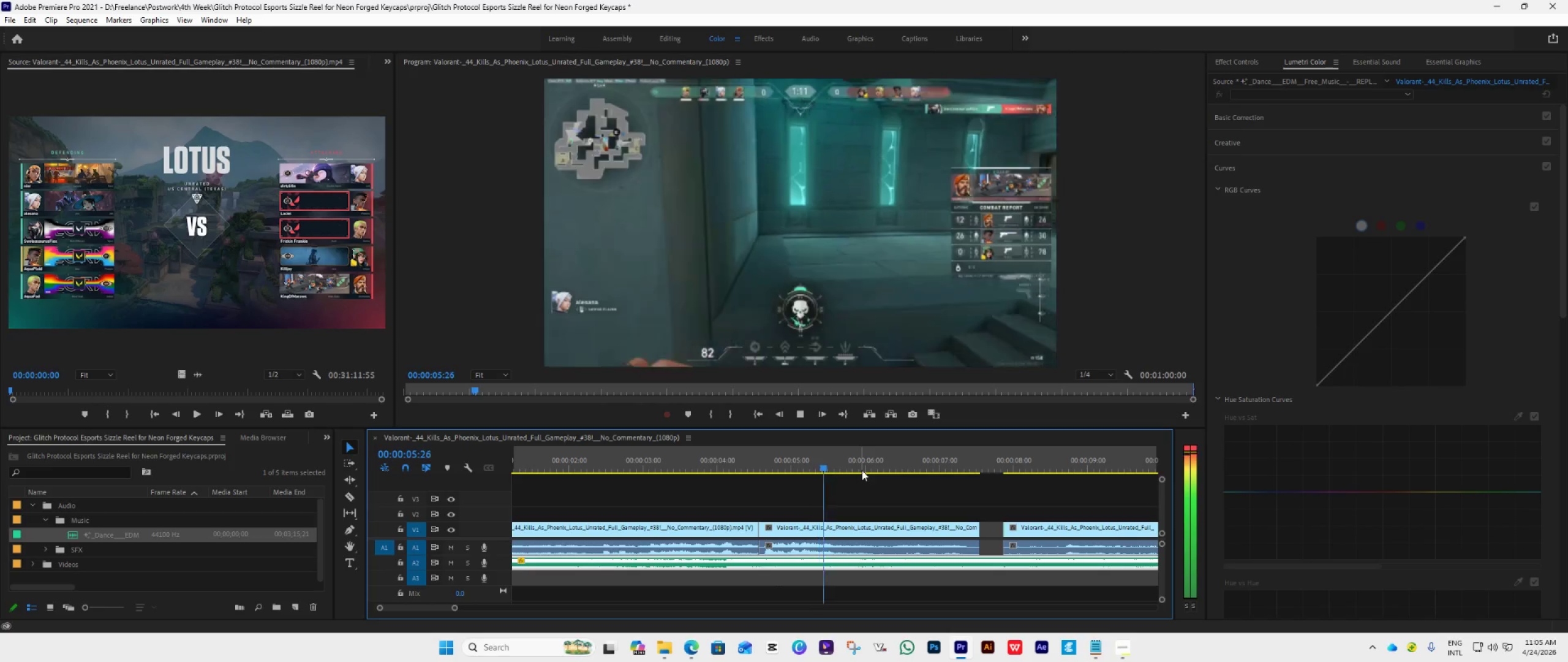 
key(Space)
 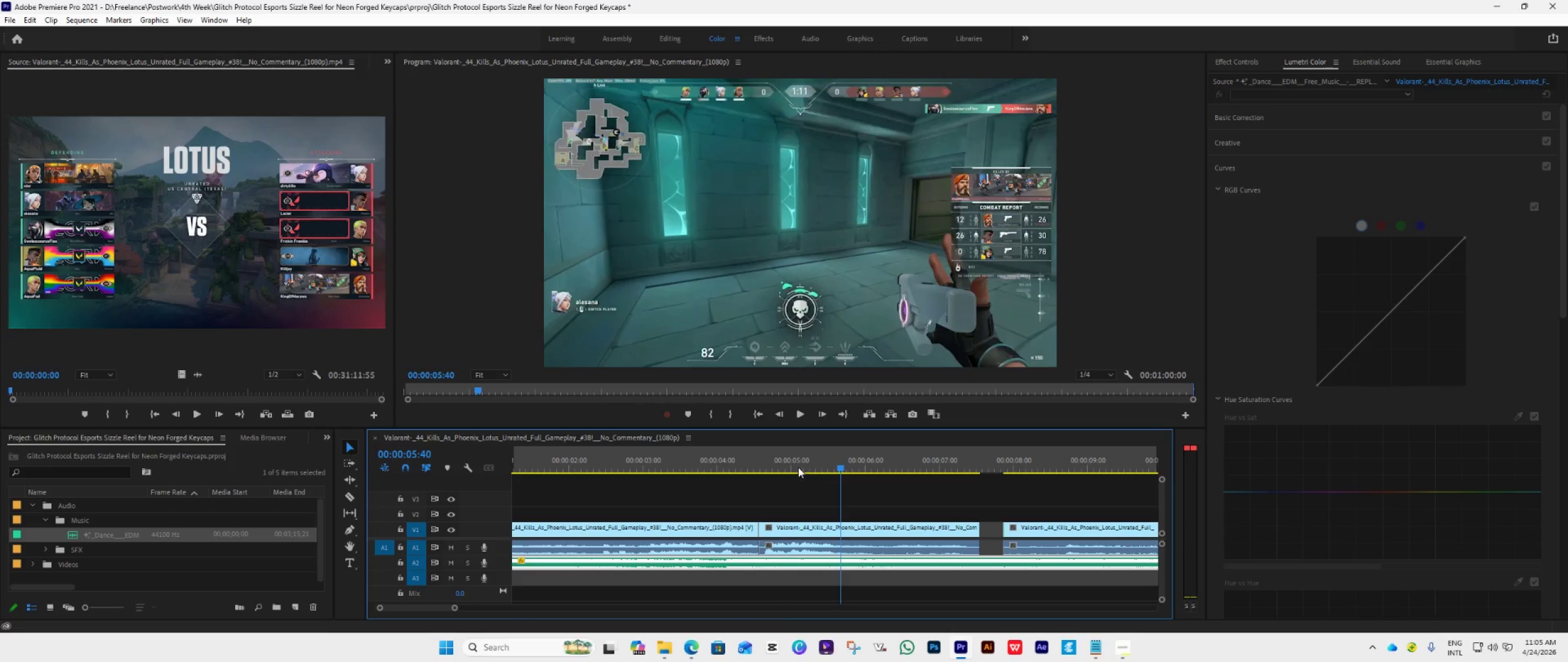 
left_click([781, 466])
 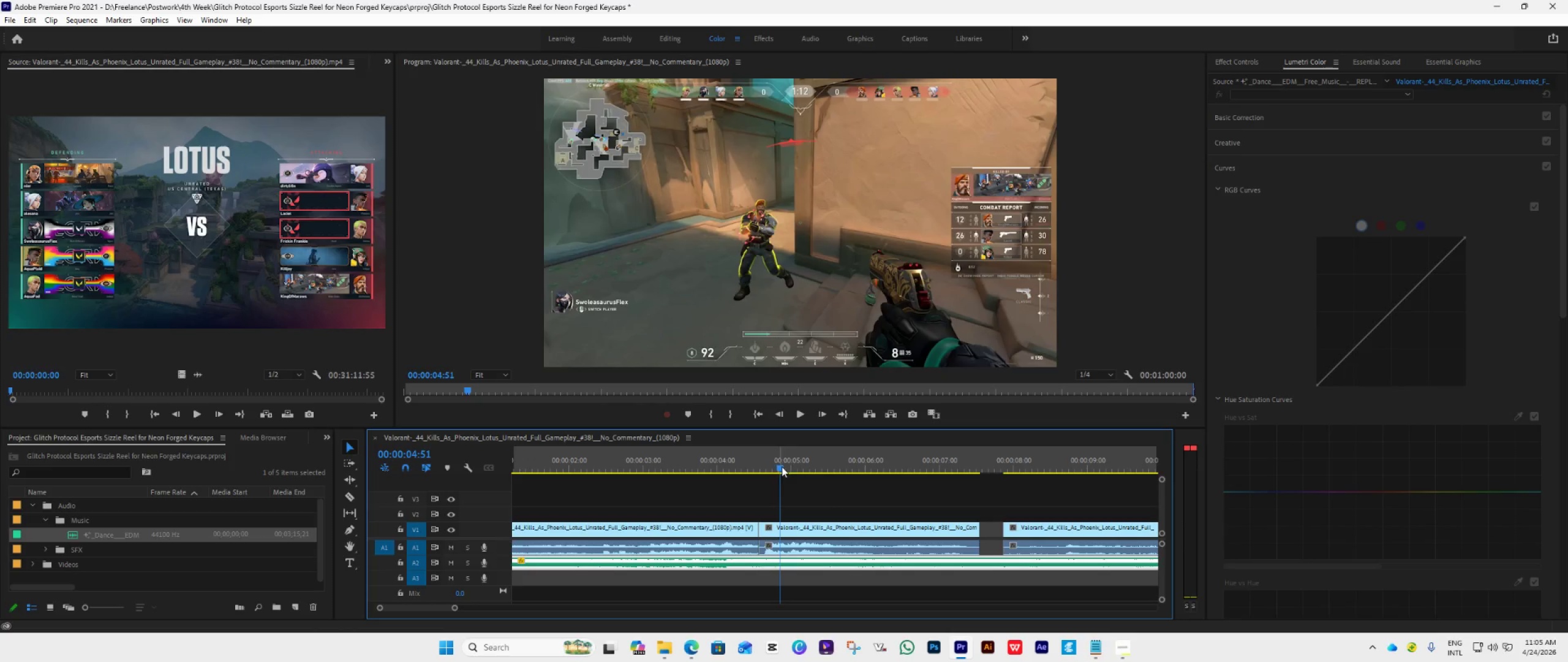 
key(Space)
 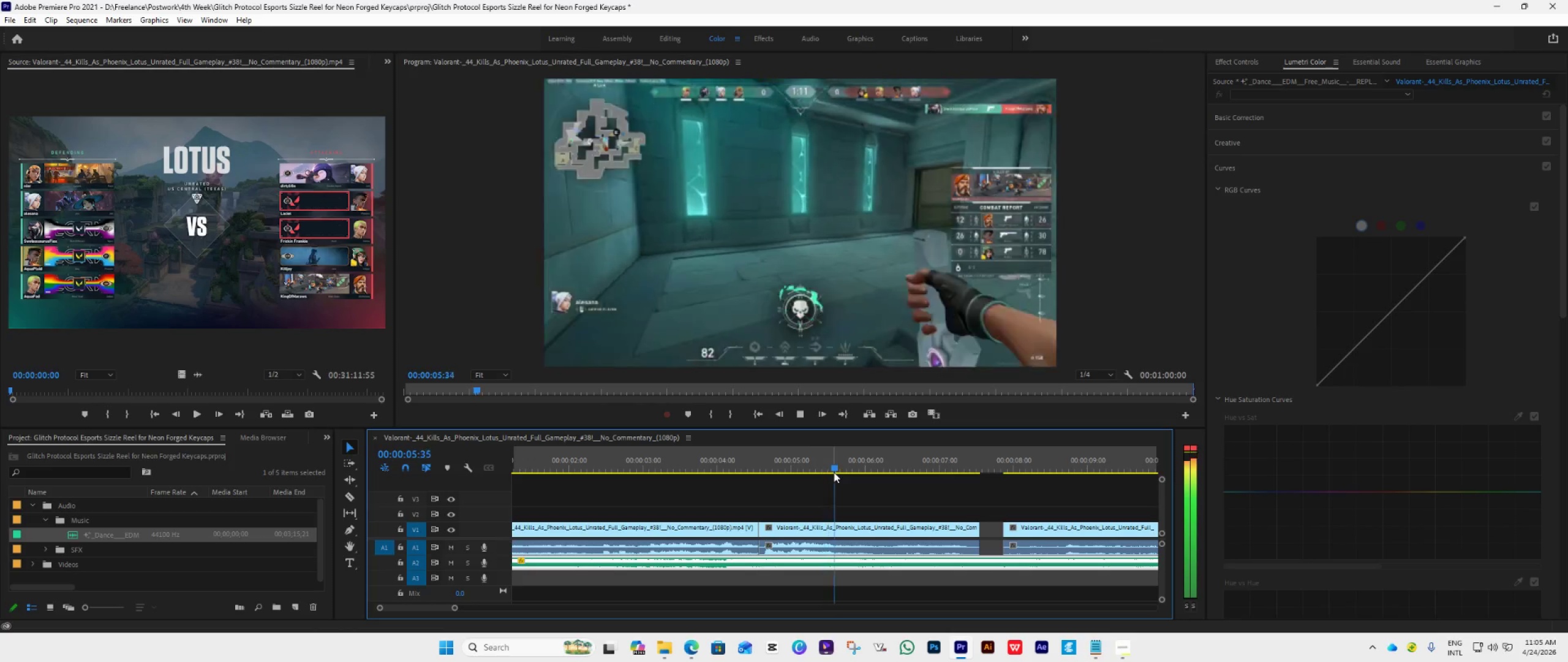 
key(Space)
 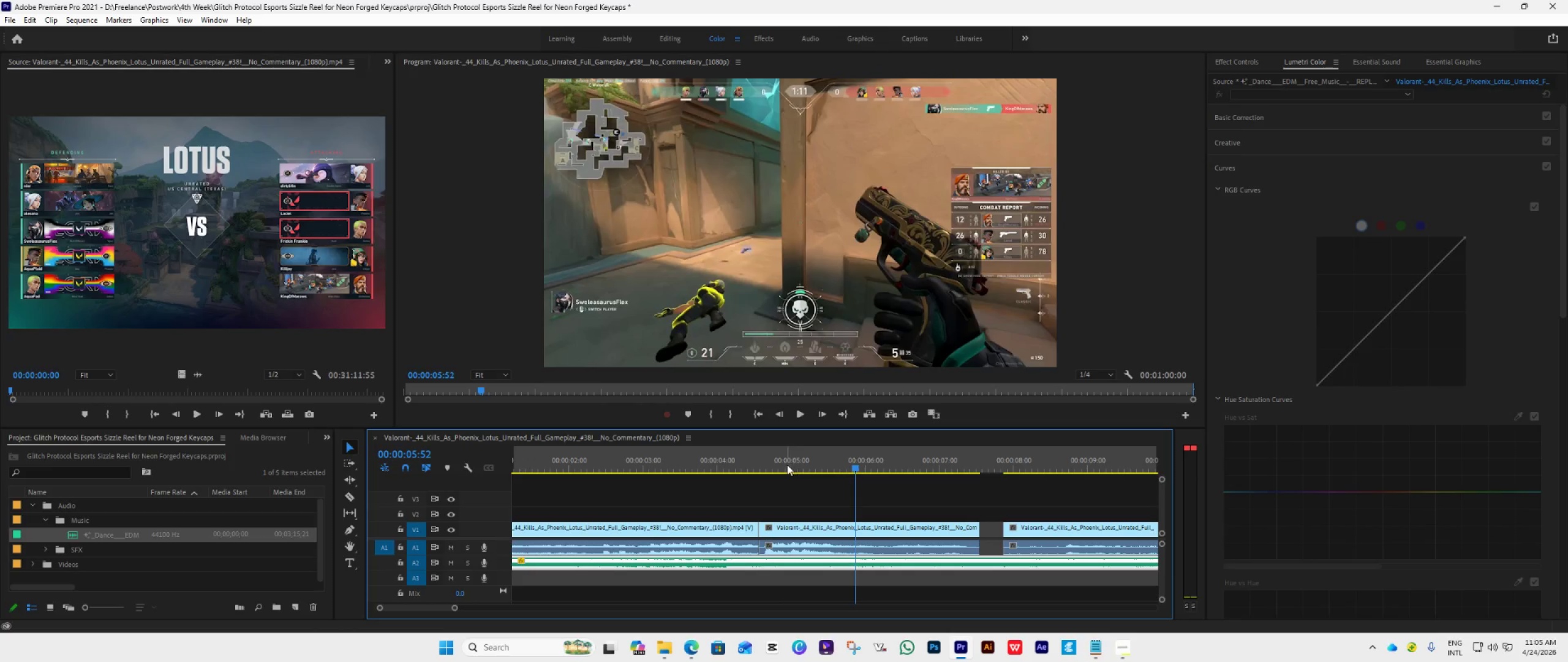 
left_click([780, 467])
 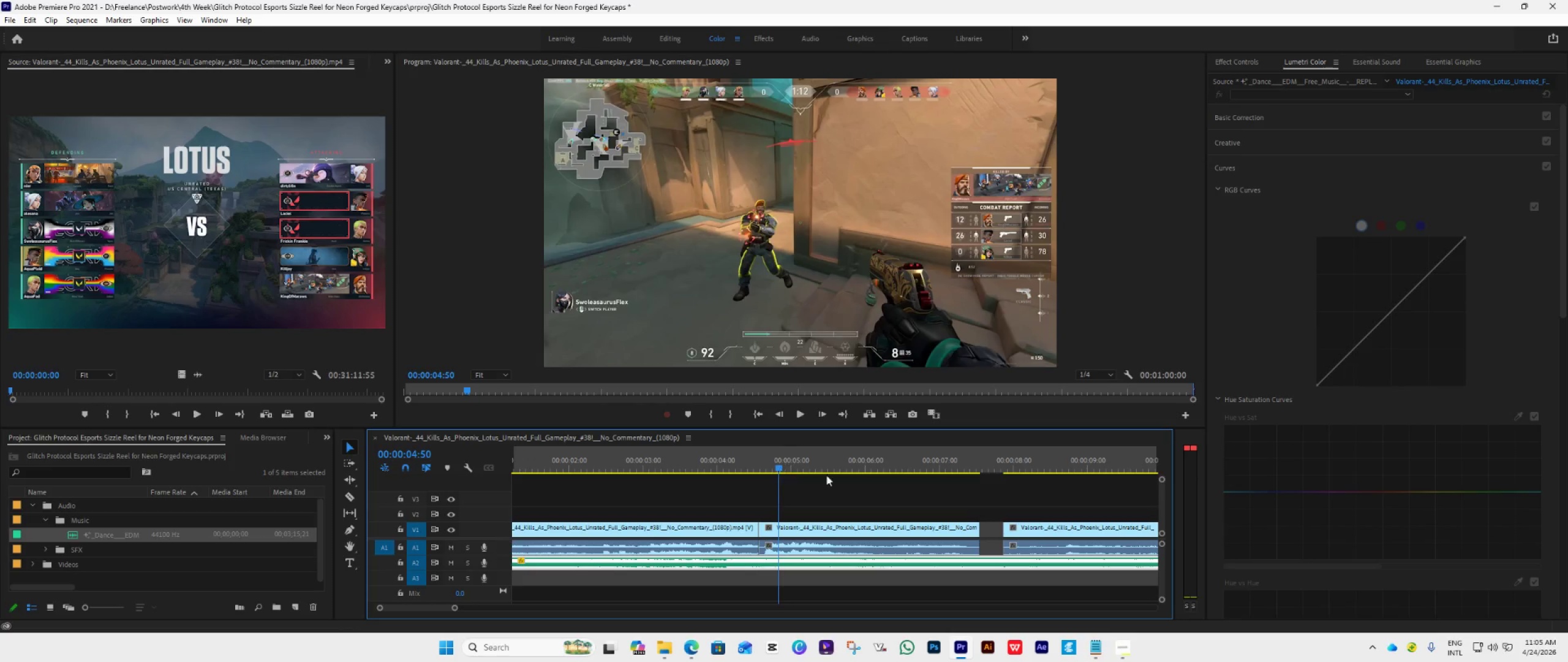 
key(Space)
 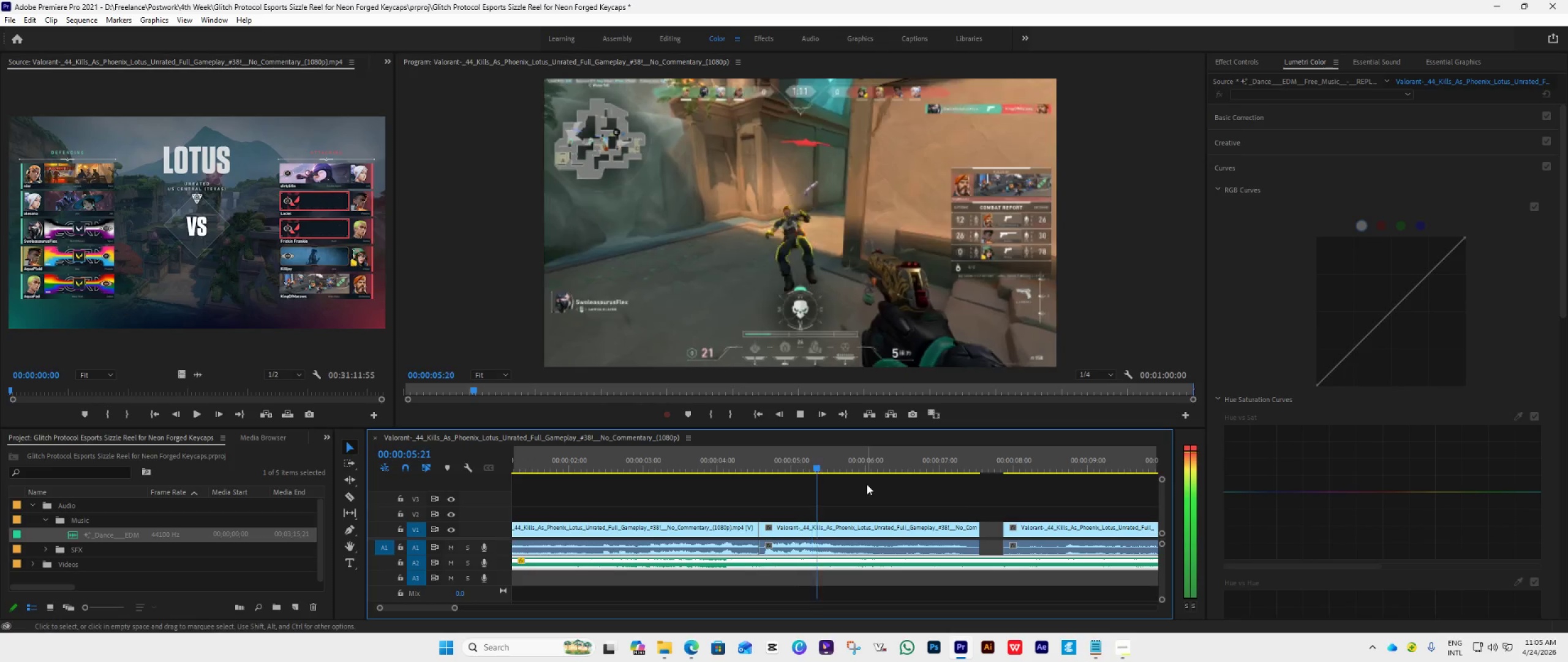 
key(Space)
 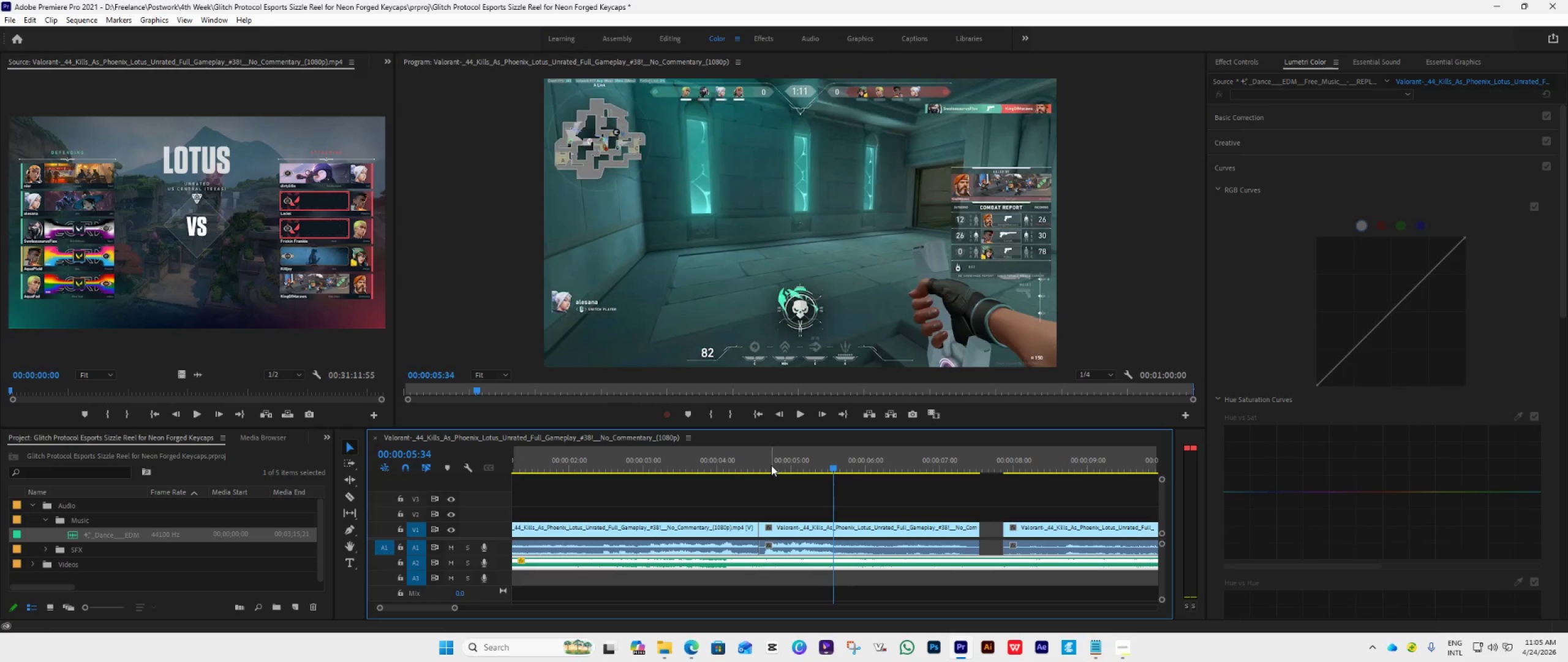 
left_click([761, 463])
 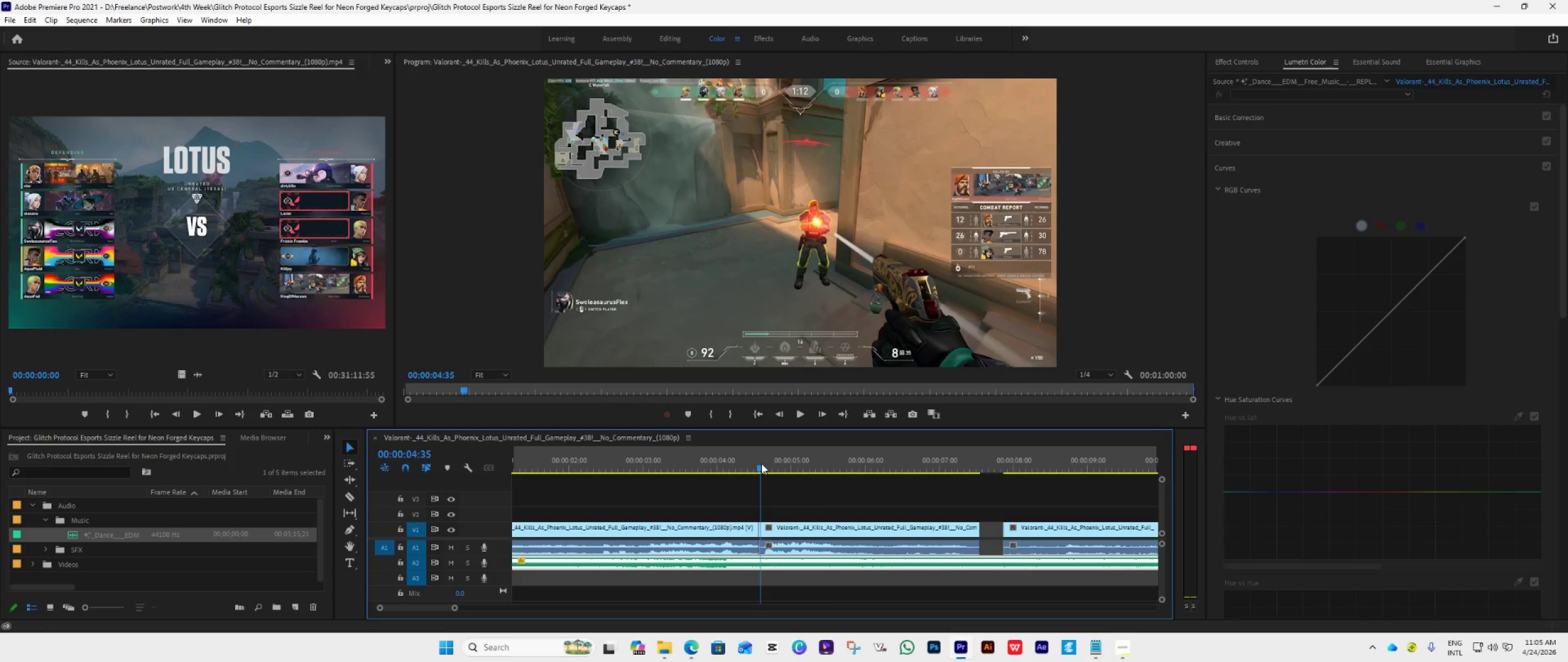 
key(Space)
 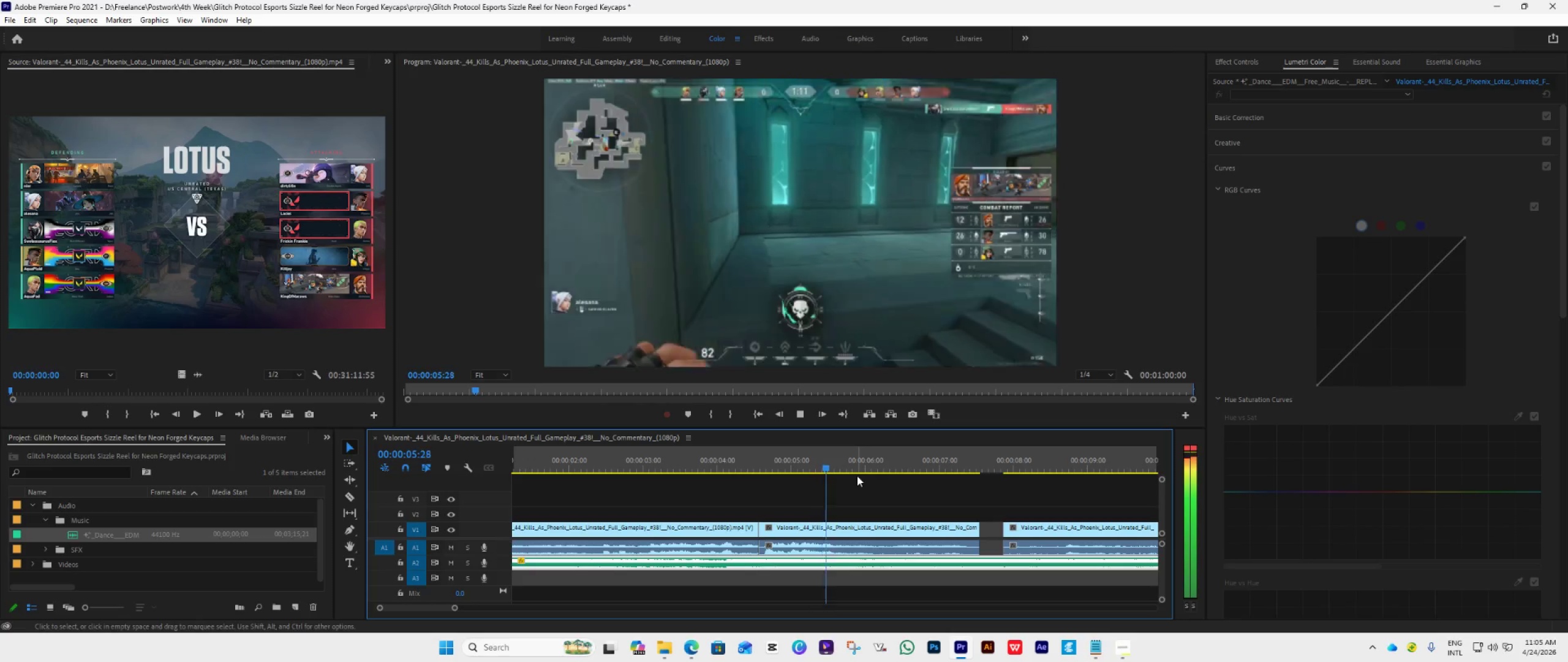 
key(Space)
 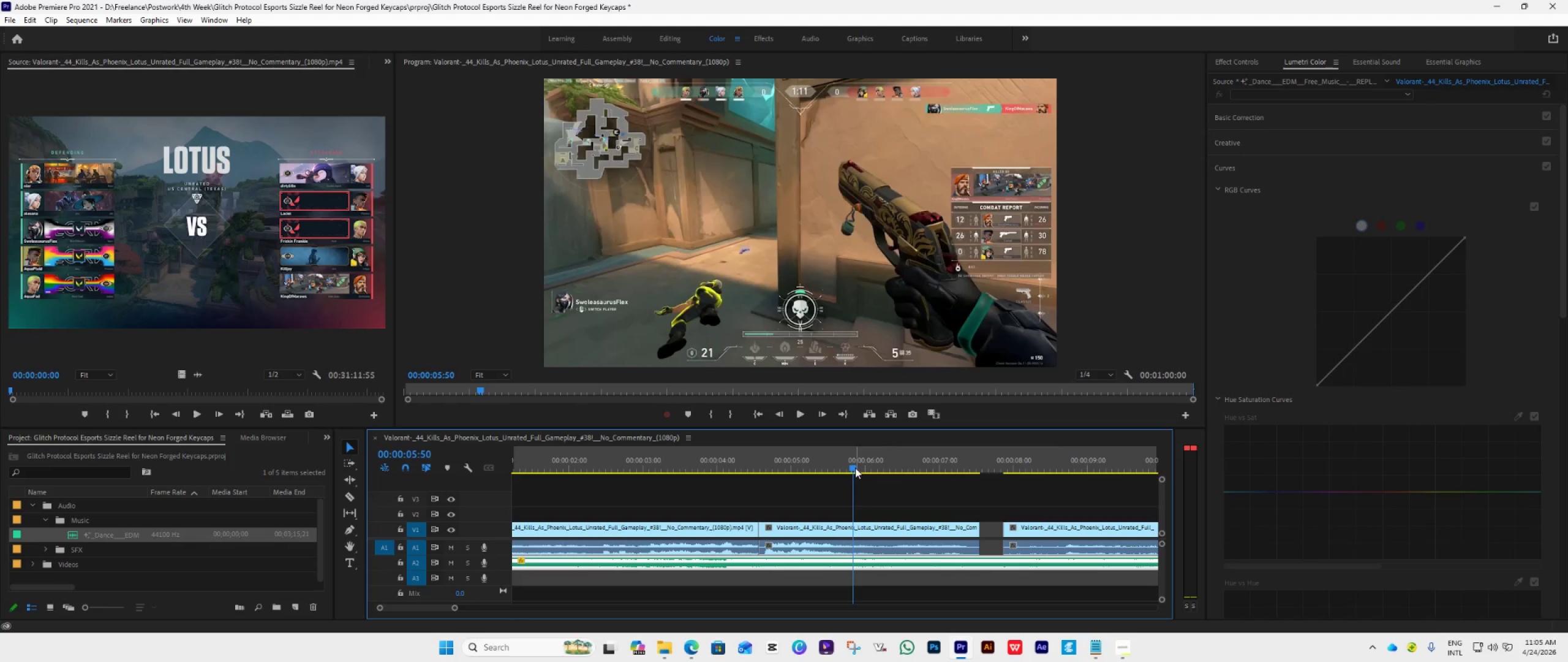 
left_click_drag(start_coordinate=[854, 465], to_coordinate=[793, 504])
 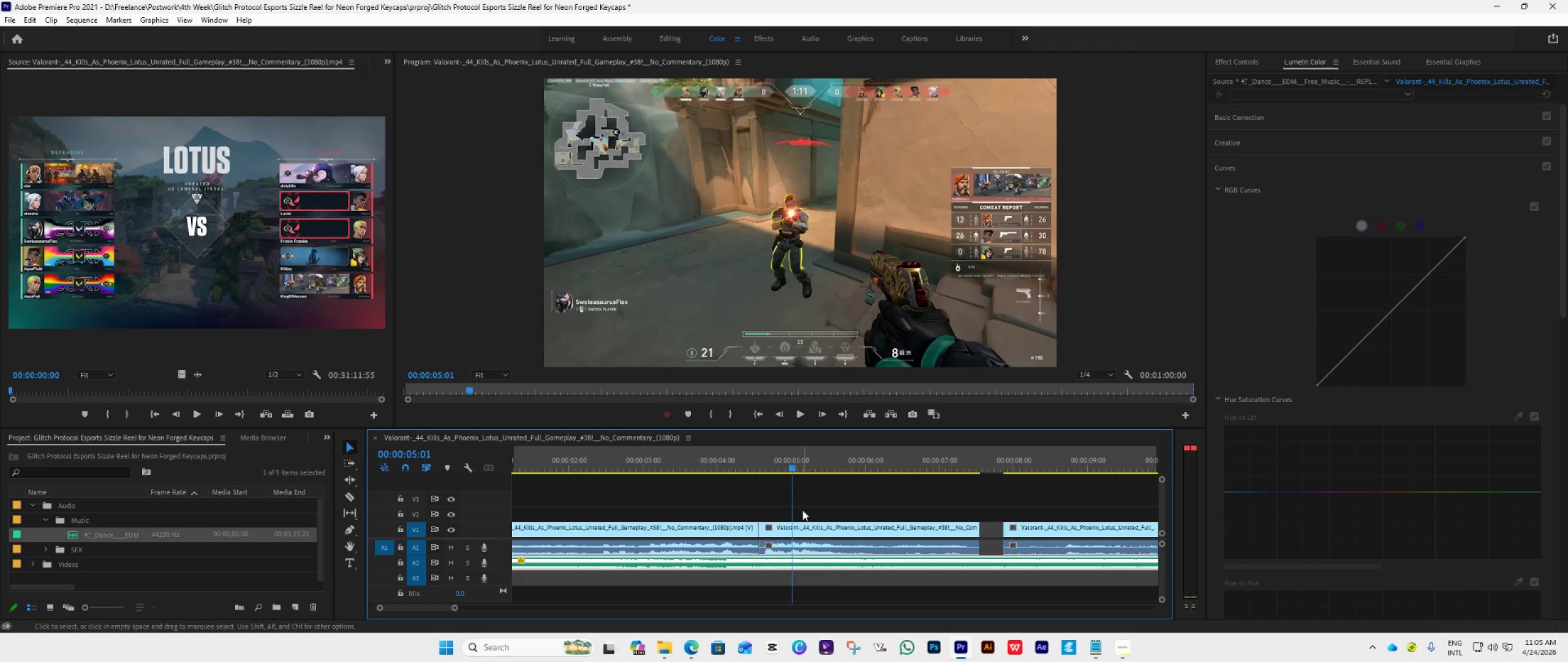 
key(Space)
 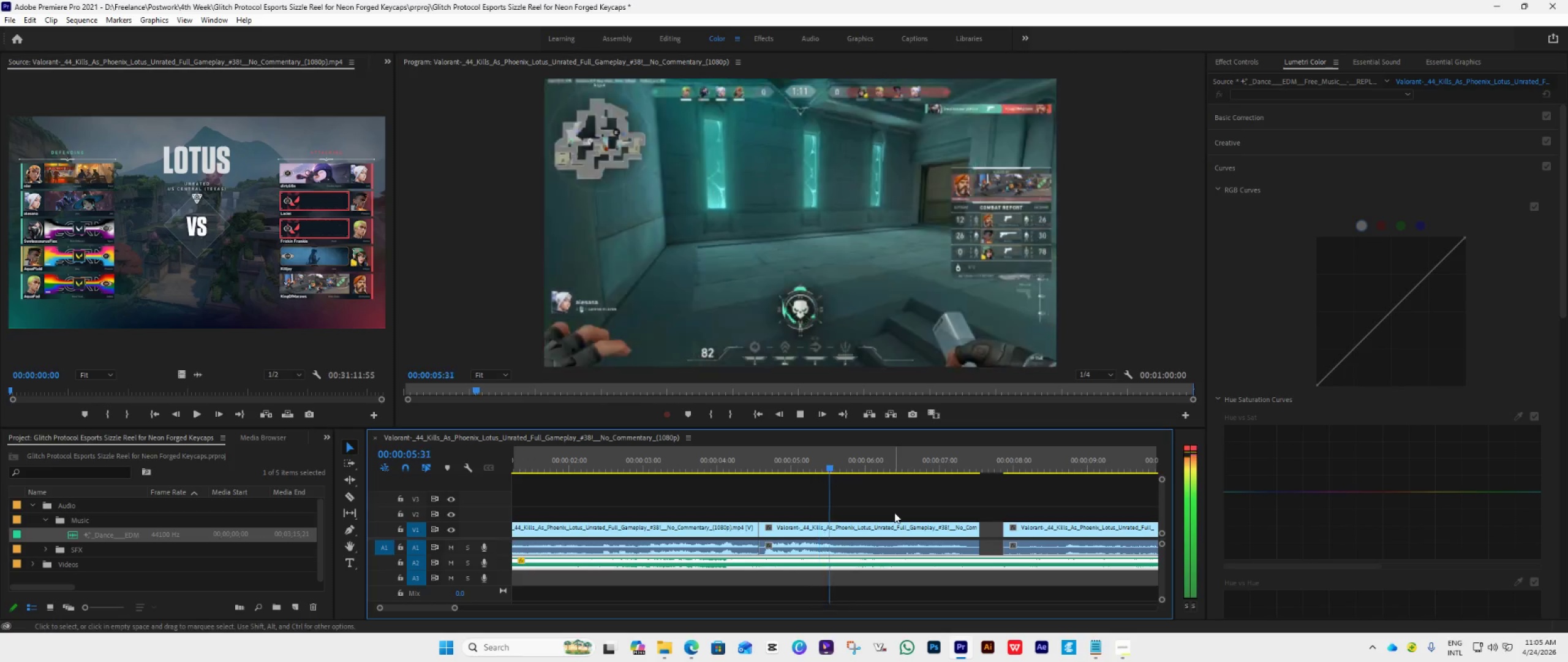 
key(Space)
 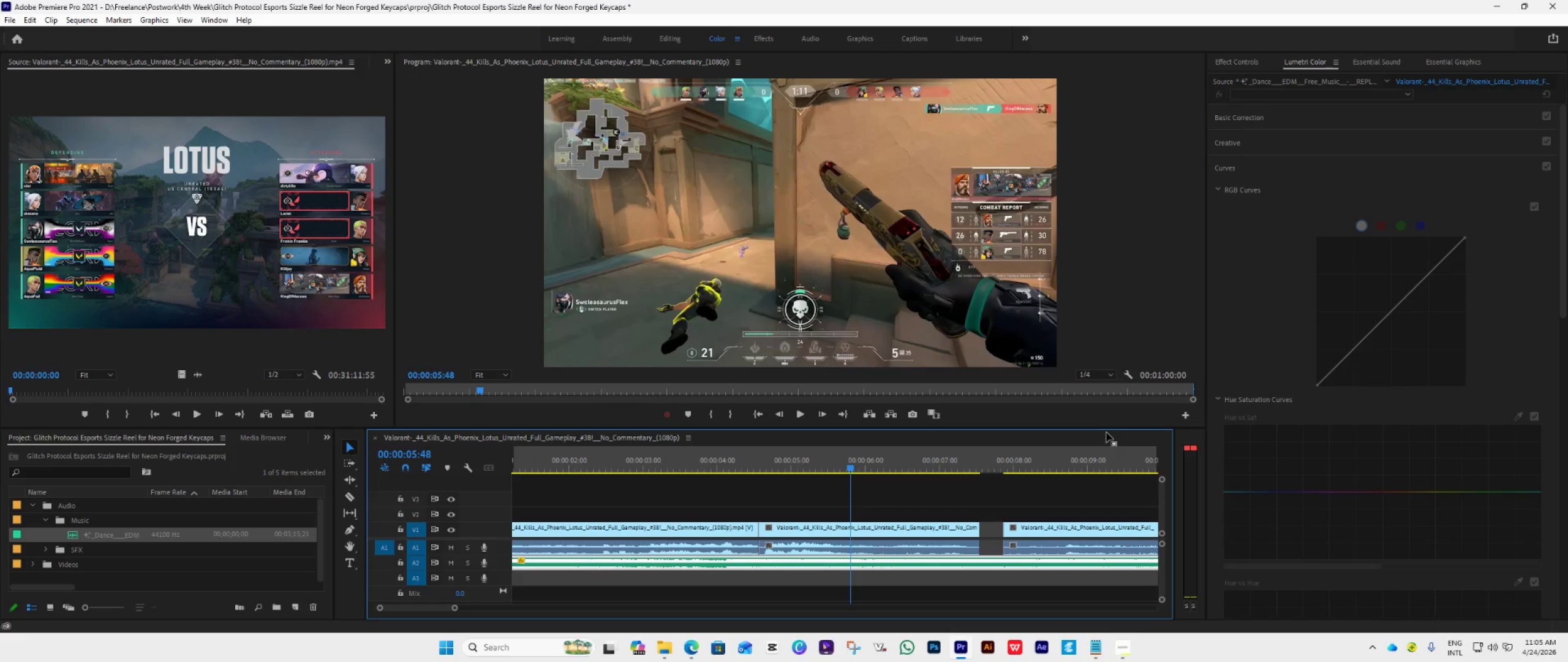 
left_click_drag(start_coordinate=[1103, 428], to_coordinate=[1090, 265])
 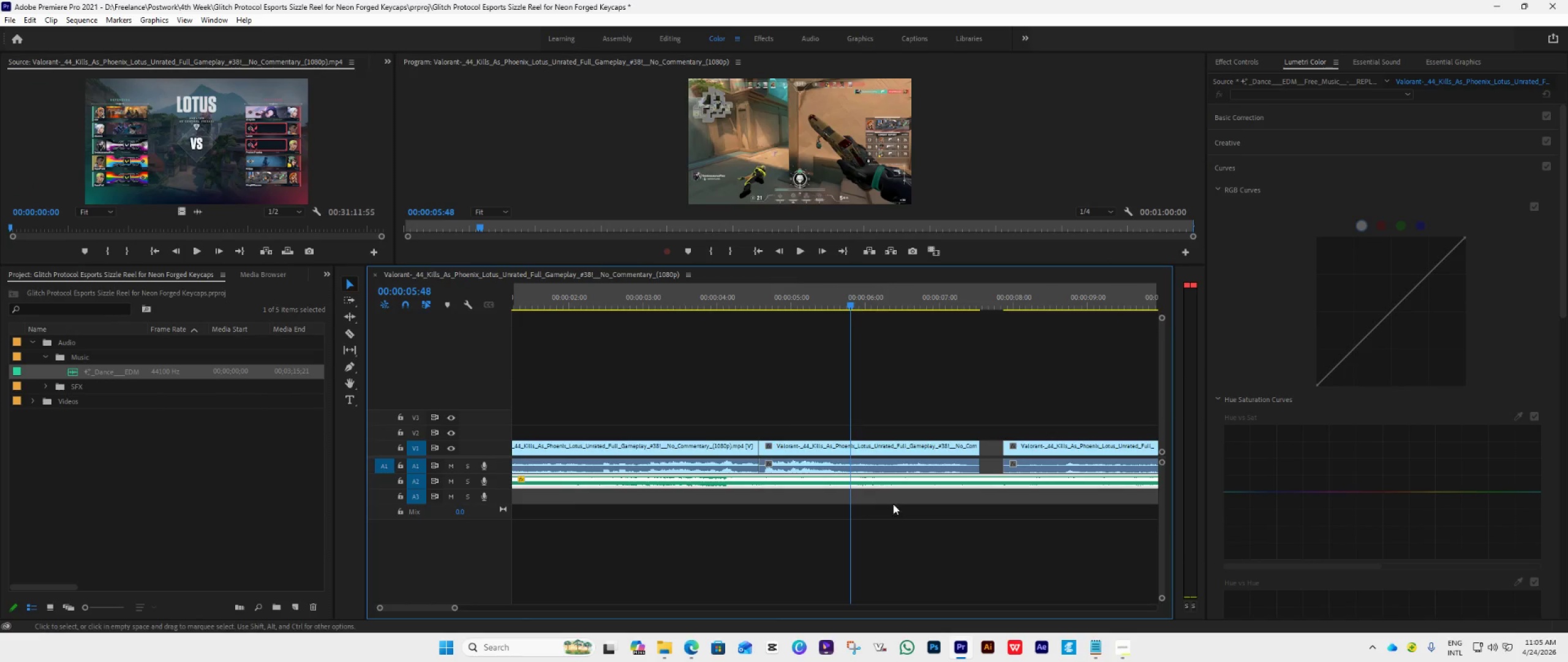 
hold_key(key=ControlLeft, duration=1.86)
scroll: coordinate [901, 486], scroll_direction: down, amount: 8.0
 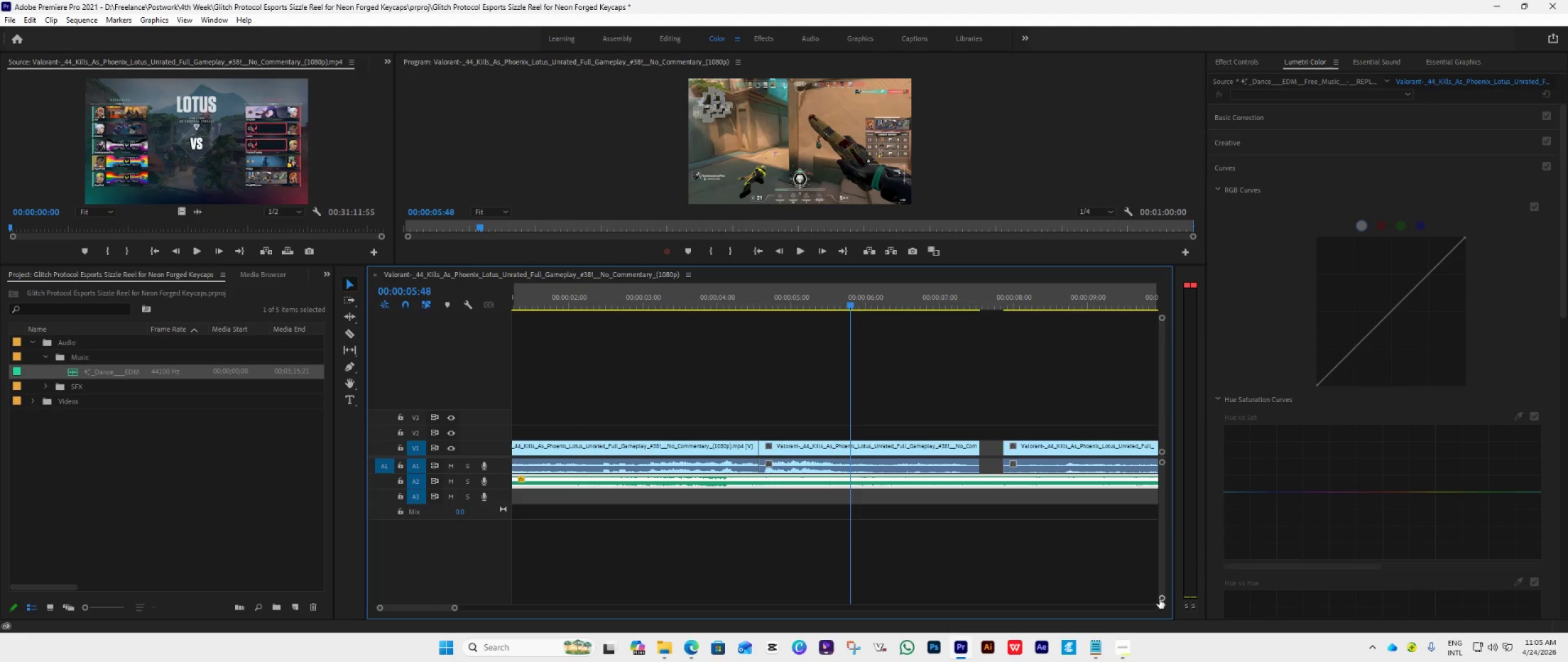 
left_click_drag(start_coordinate=[1159, 597], to_coordinate=[1157, 581])
 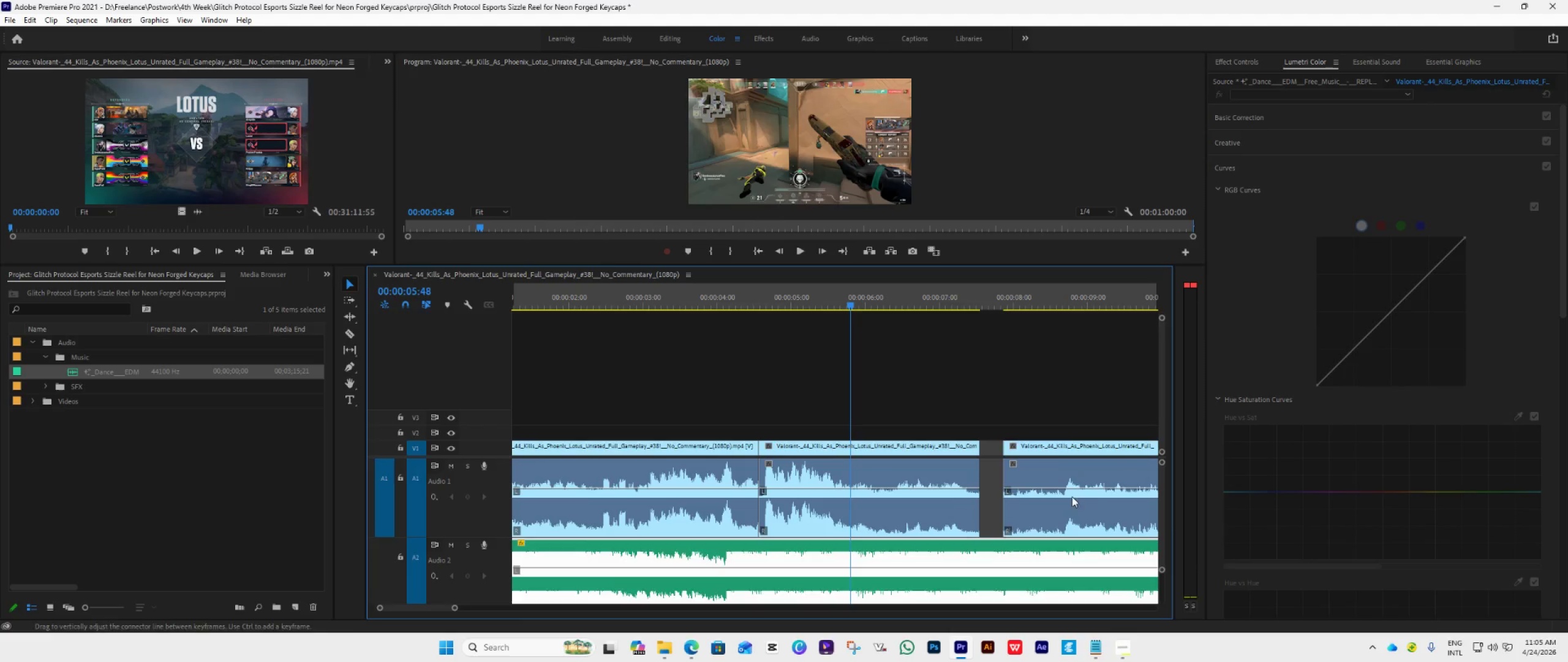 
hold_key(key=ControlLeft, duration=4.52)
scroll: coordinate [1093, 504], scroll_direction: down, amount: 8.0
 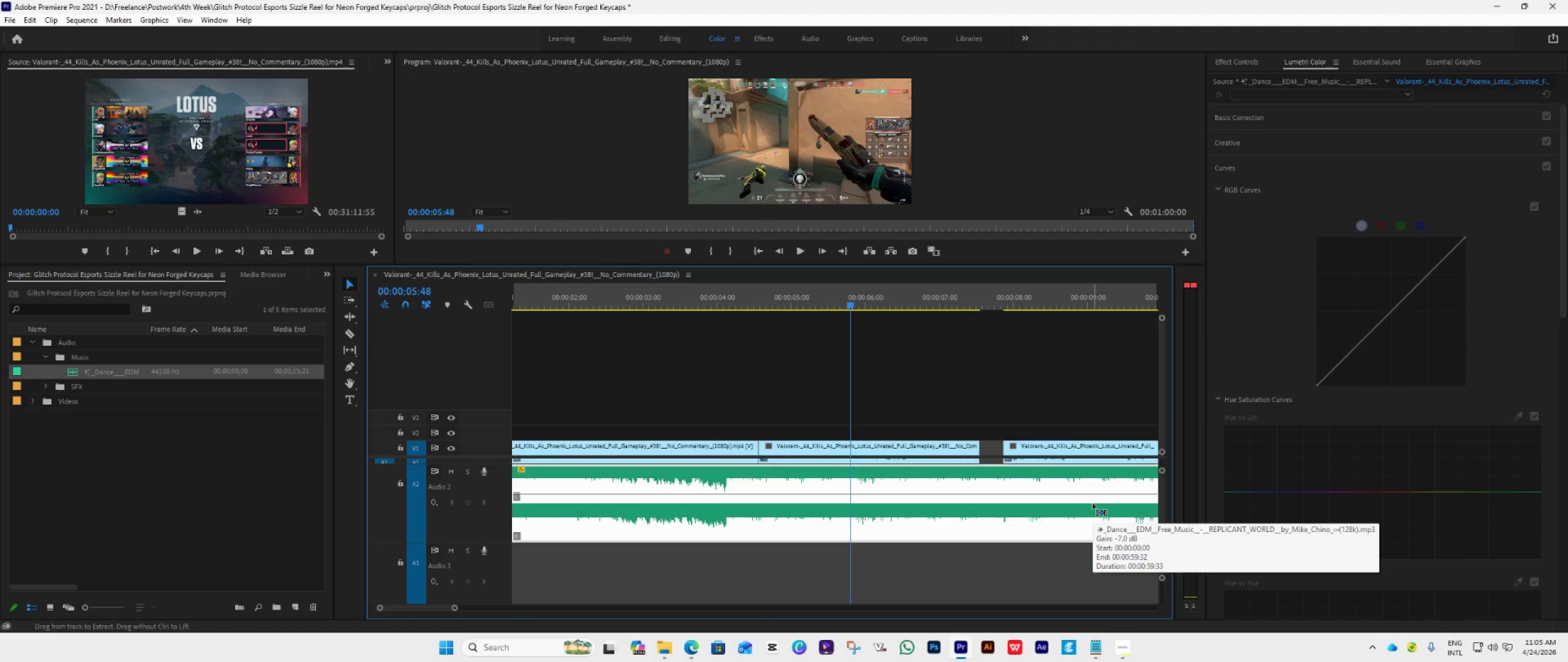 
scroll: coordinate [1093, 504], scroll_direction: up, amount: 6.0
 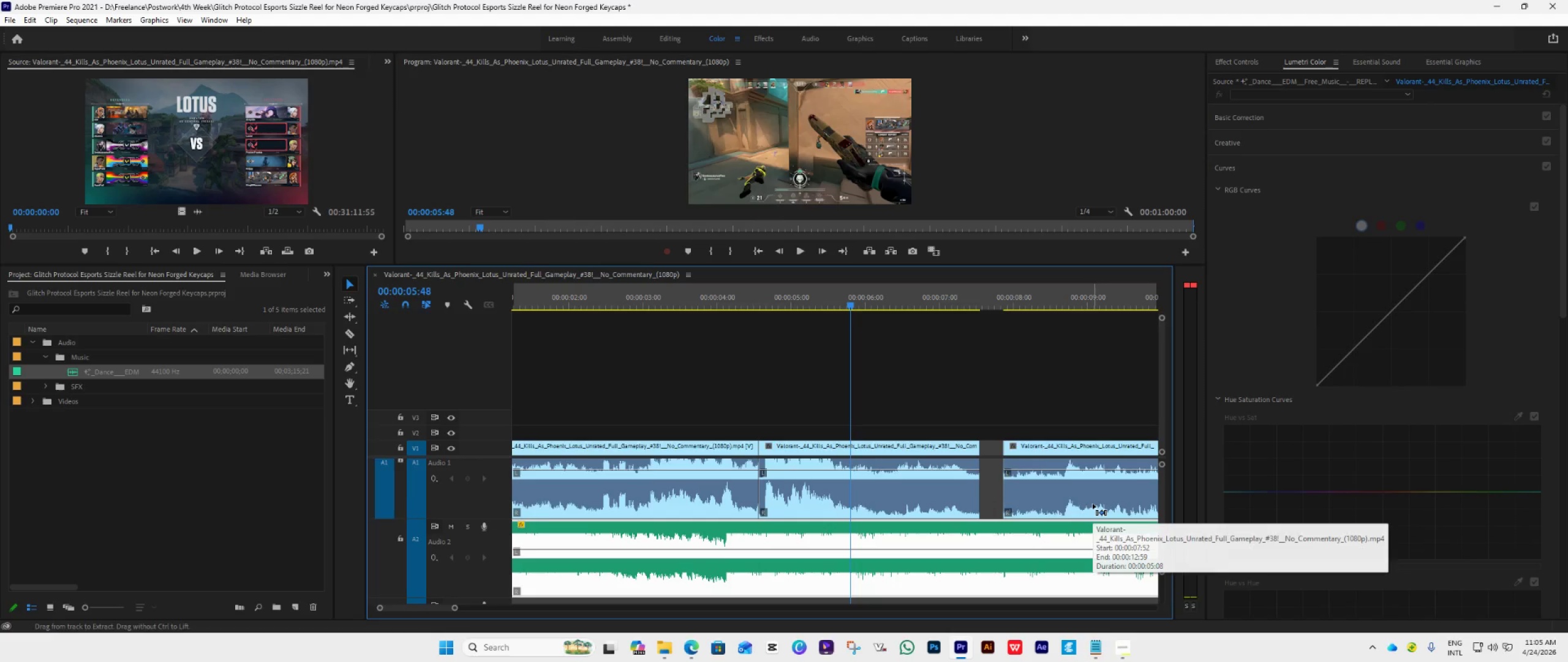 
scroll: coordinate [1093, 504], scroll_direction: down, amount: 1.0
 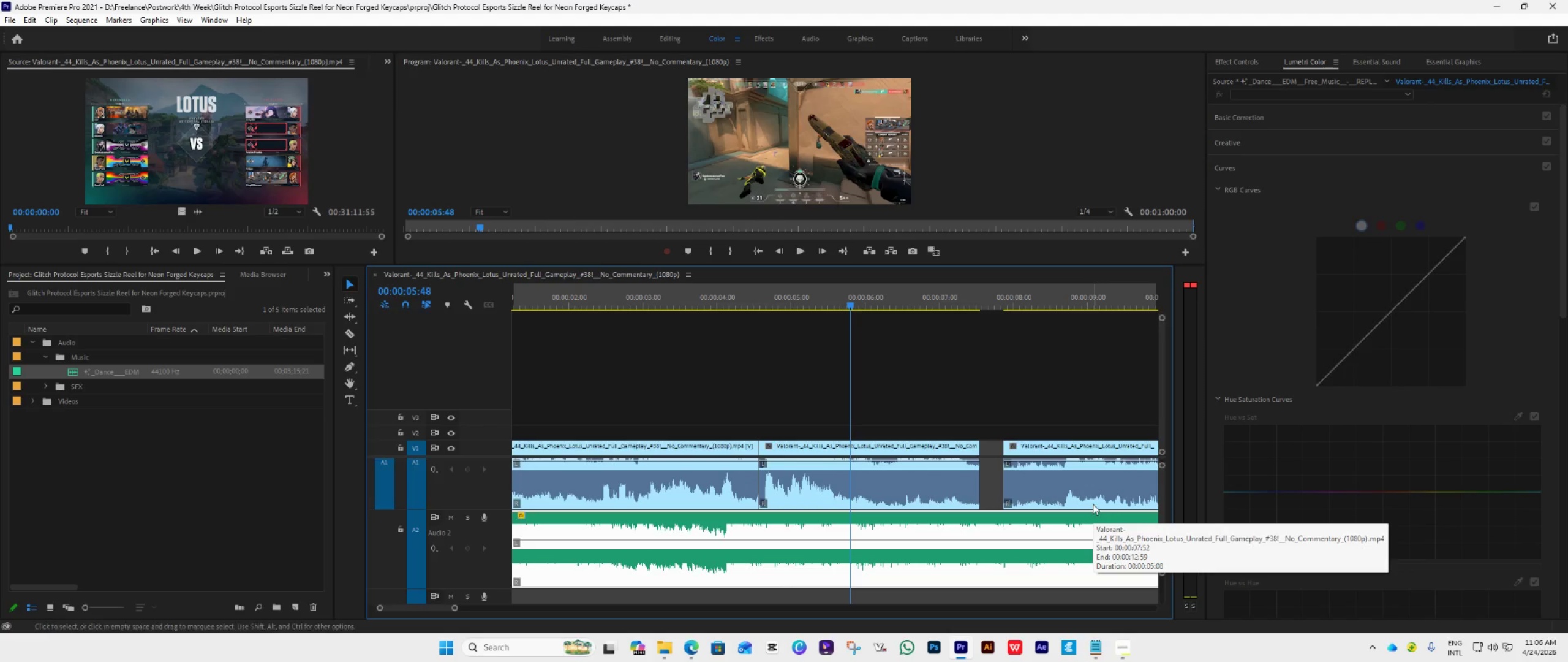 
hold_key(key=ControlLeft, duration=1.0)
 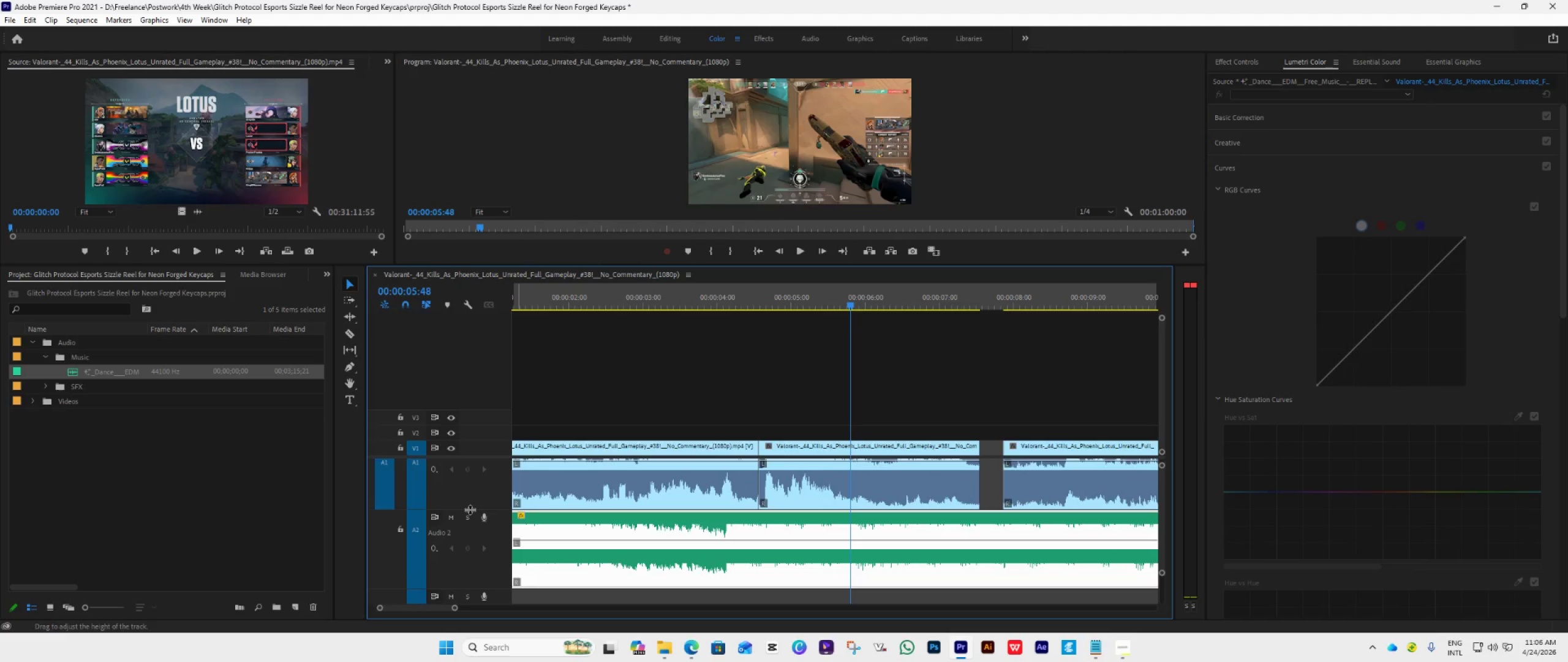 
left_click_drag(start_coordinate=[470, 509], to_coordinate=[482, 472])
 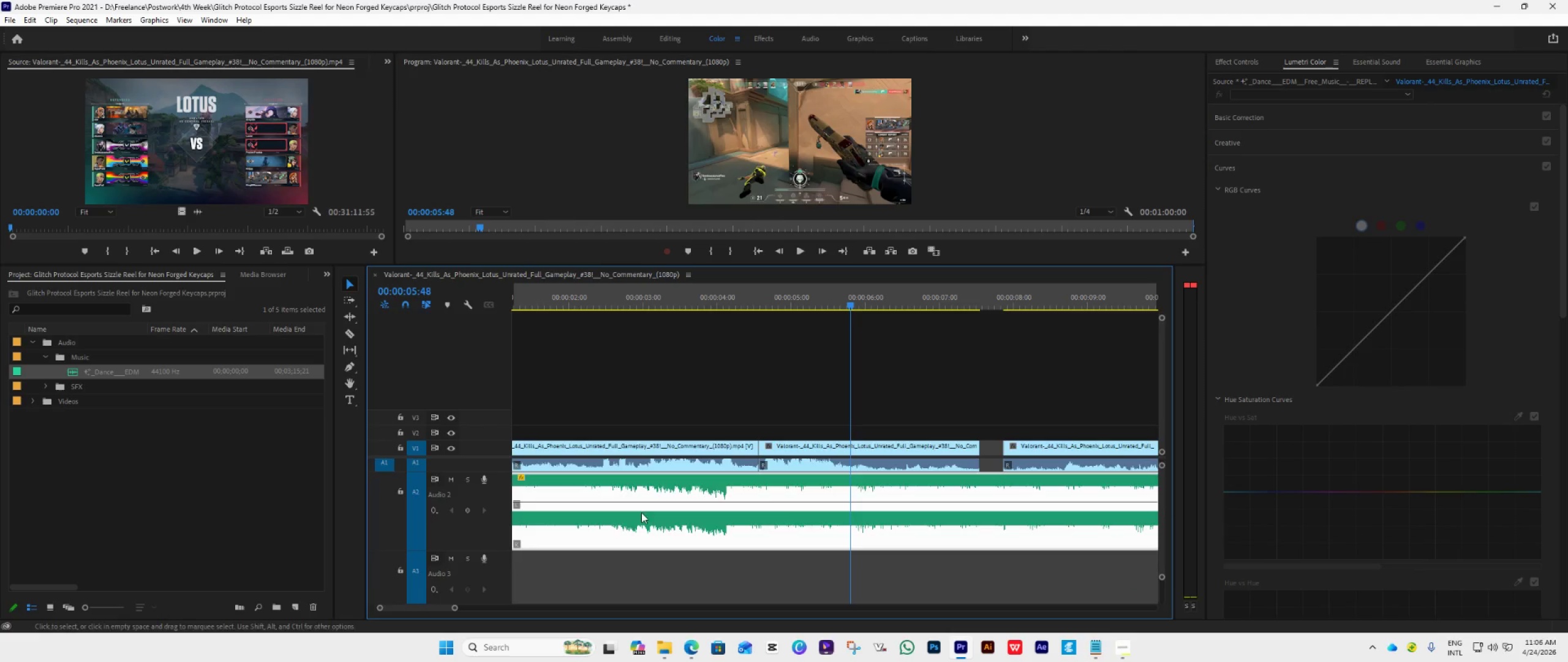 
scroll: coordinate [775, 499], scroll_direction: up, amount: 1.0
 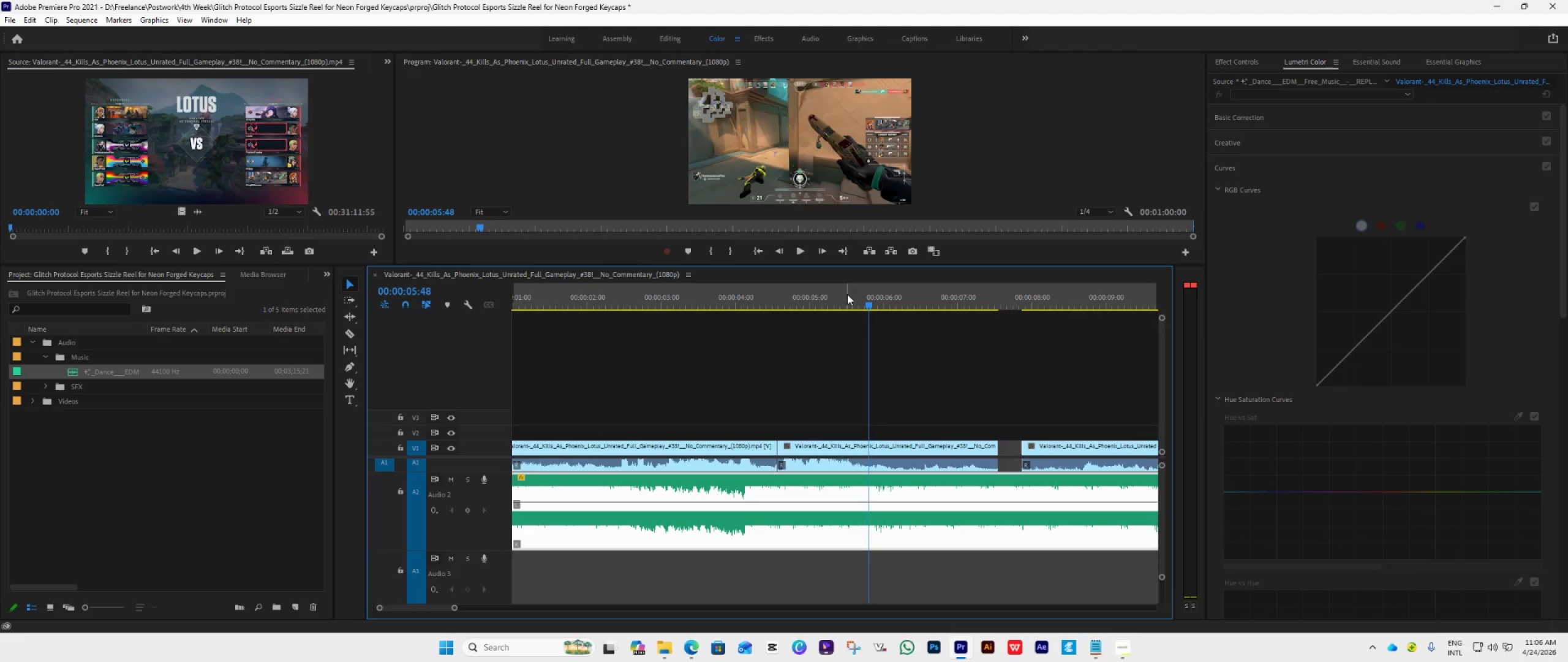 
left_click_drag(start_coordinate=[869, 303], to_coordinate=[745, 354])
 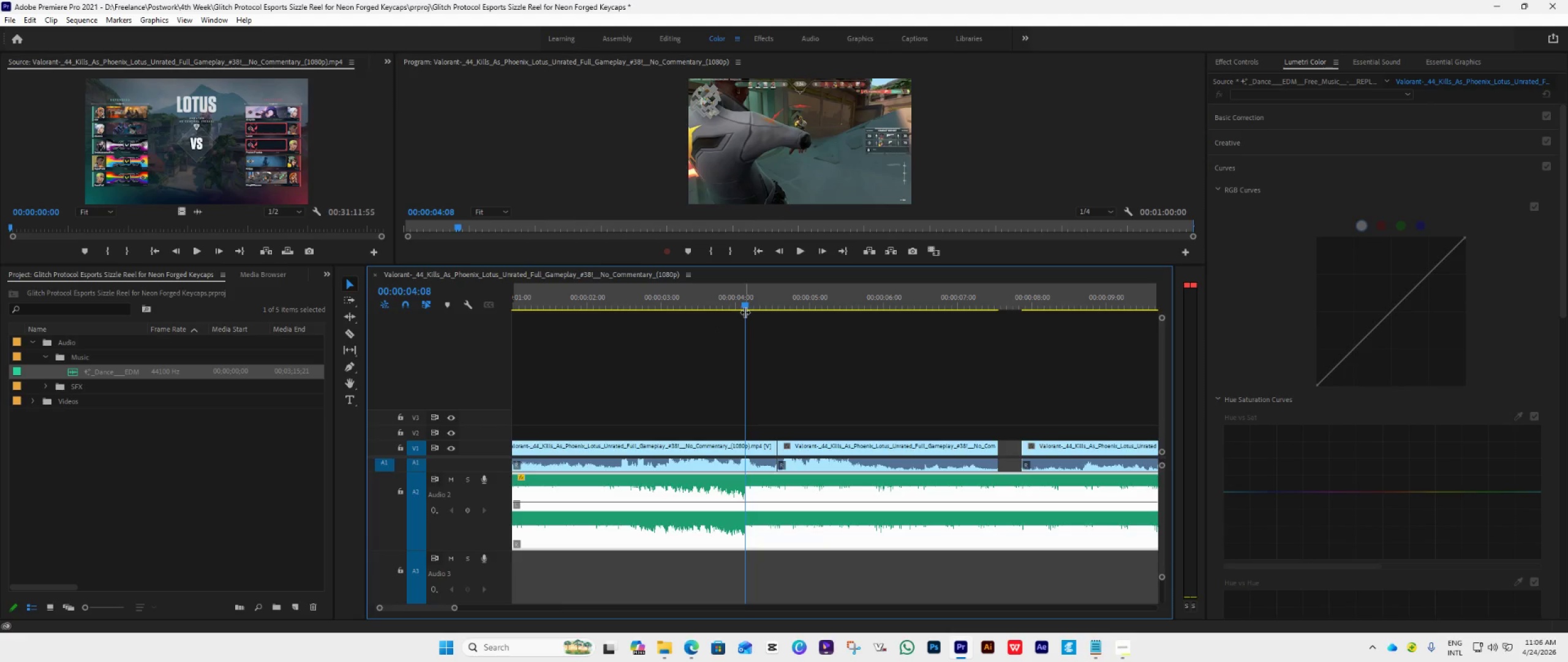 
left_click([744, 311])
 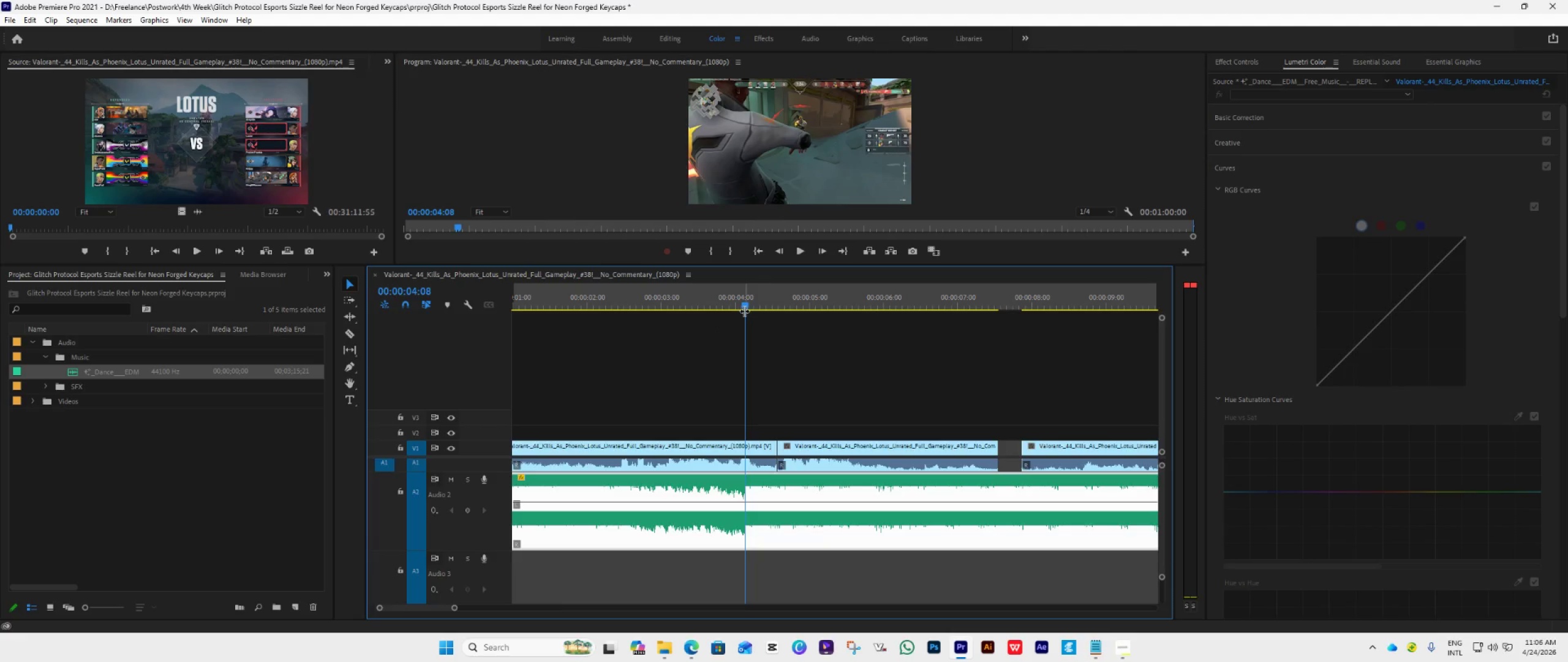 
triple_click([744, 311])
 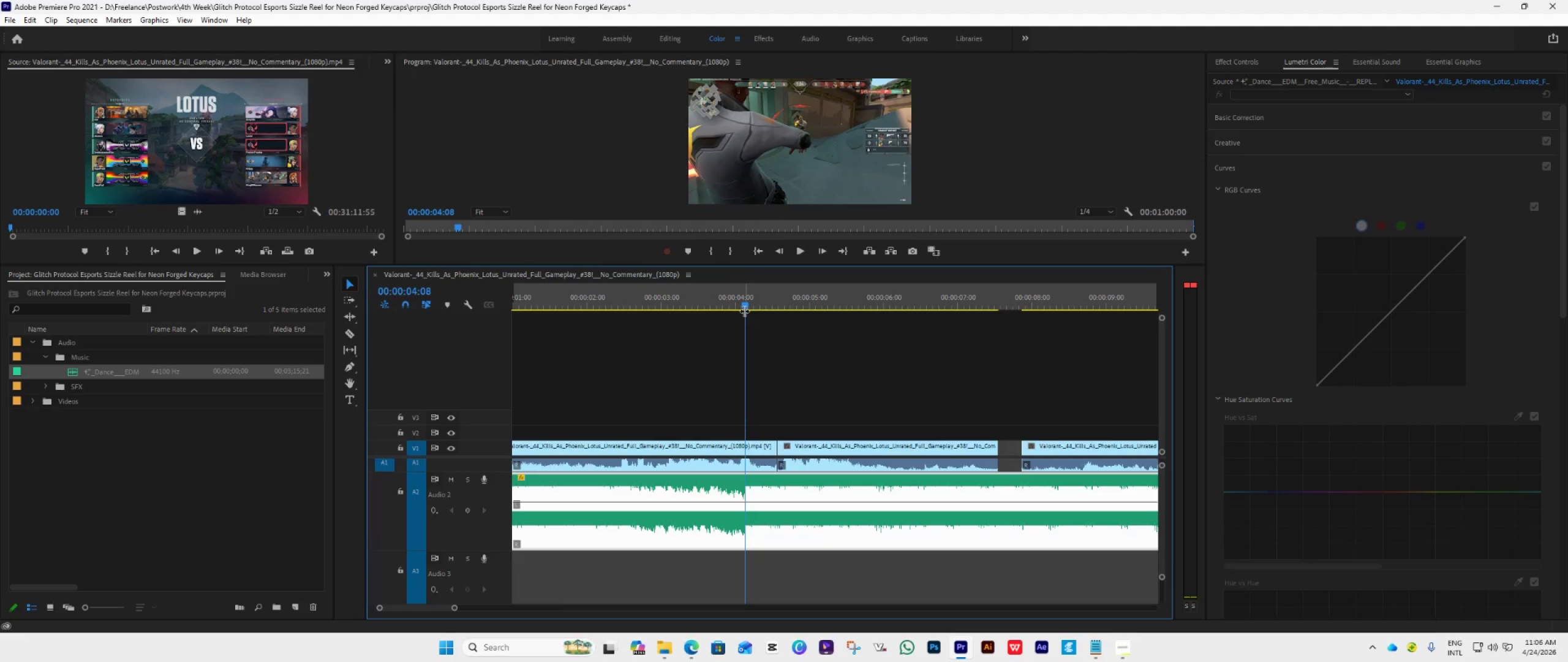 
double_click([744, 311])
 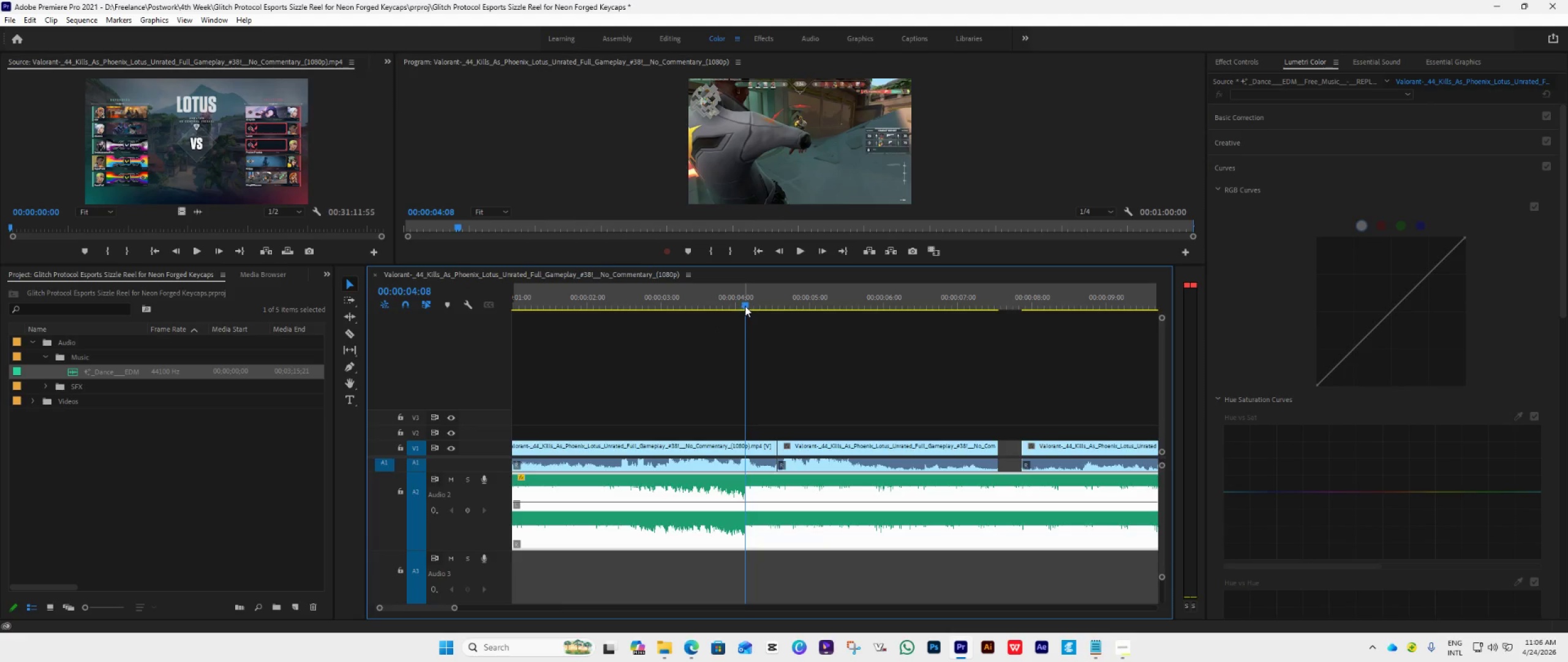 
left_click_drag(start_coordinate=[745, 306], to_coordinate=[735, 313])
 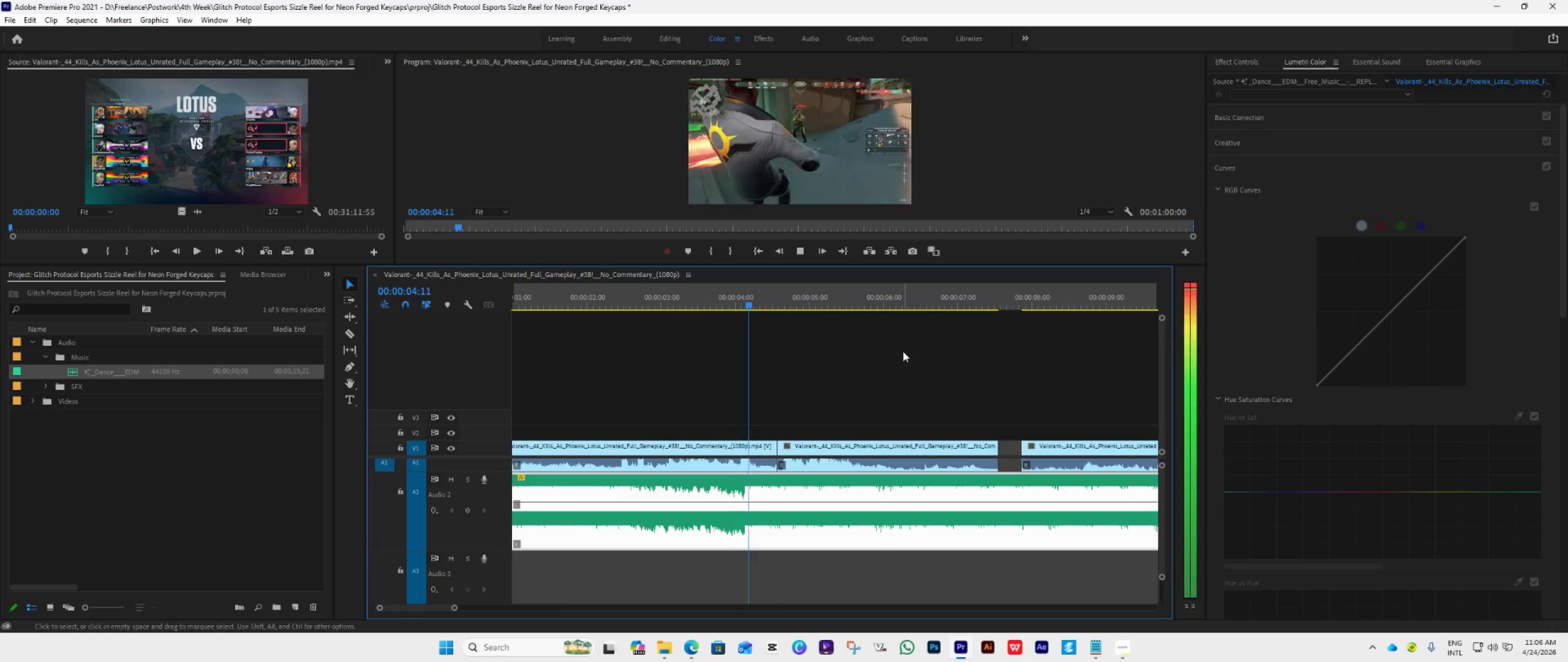 
key(Space)
 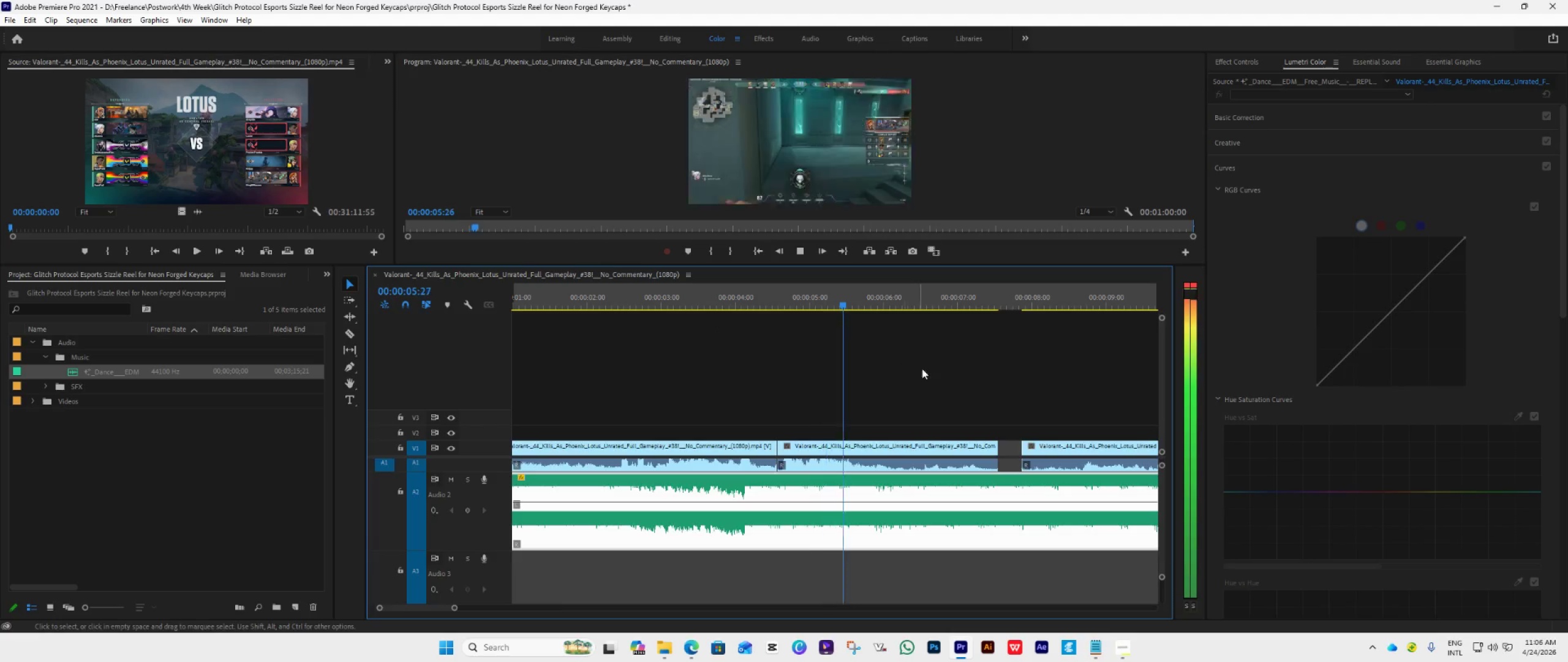 
key(Space)
 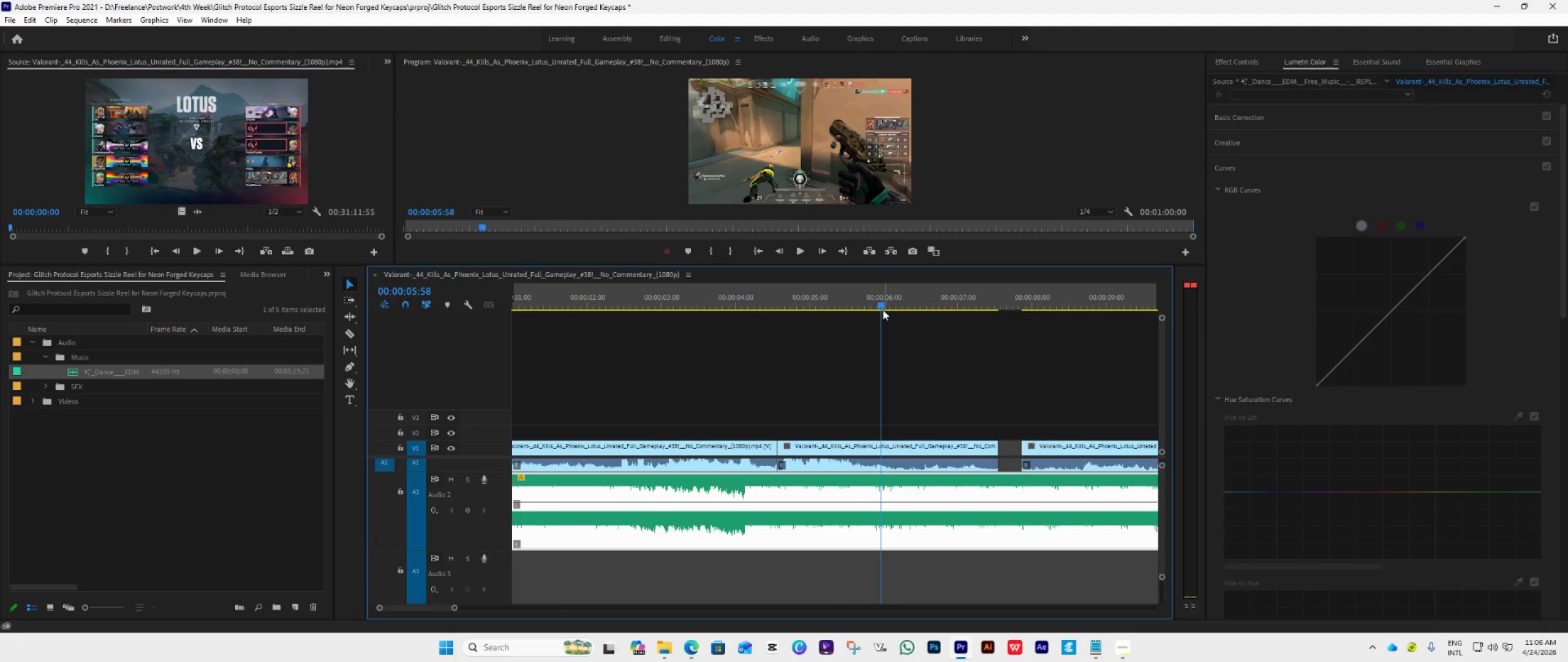 
left_click_drag(start_coordinate=[883, 305], to_coordinate=[767, 370])
 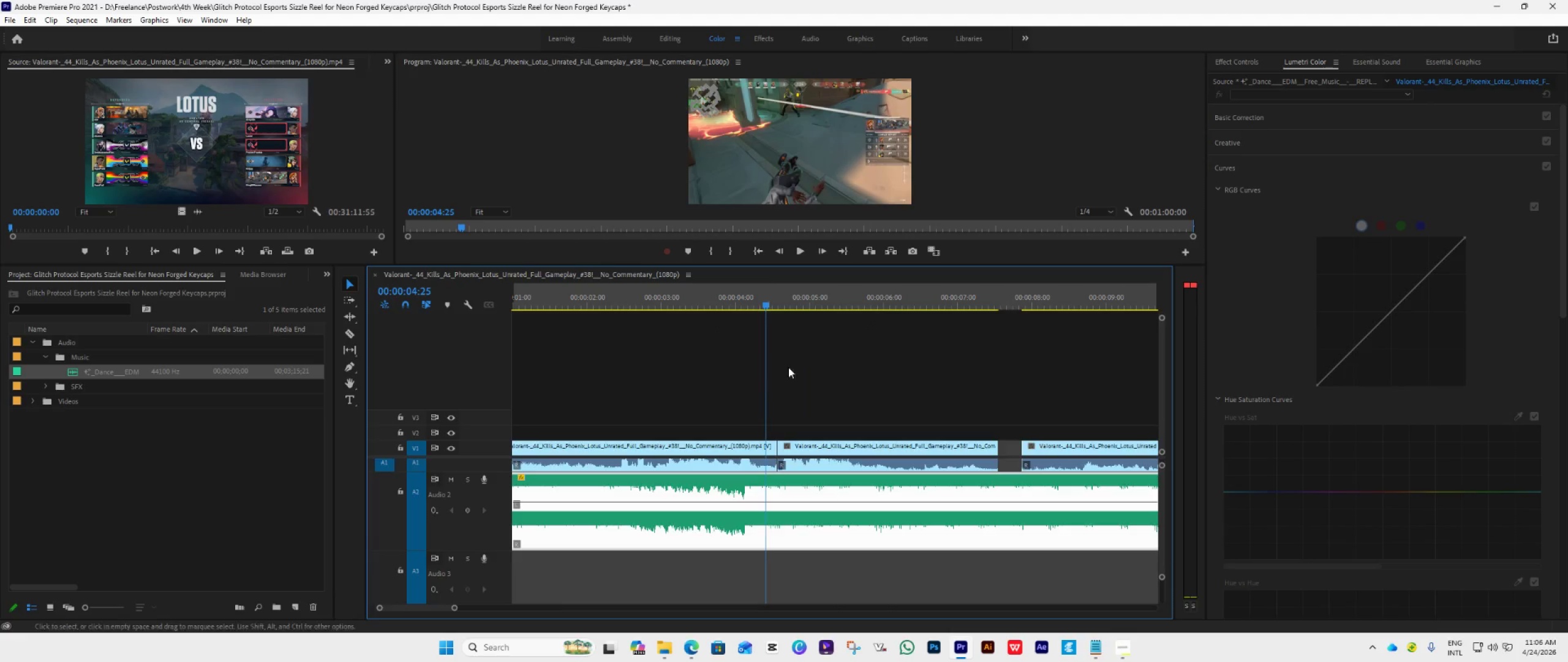 
key(Space)
 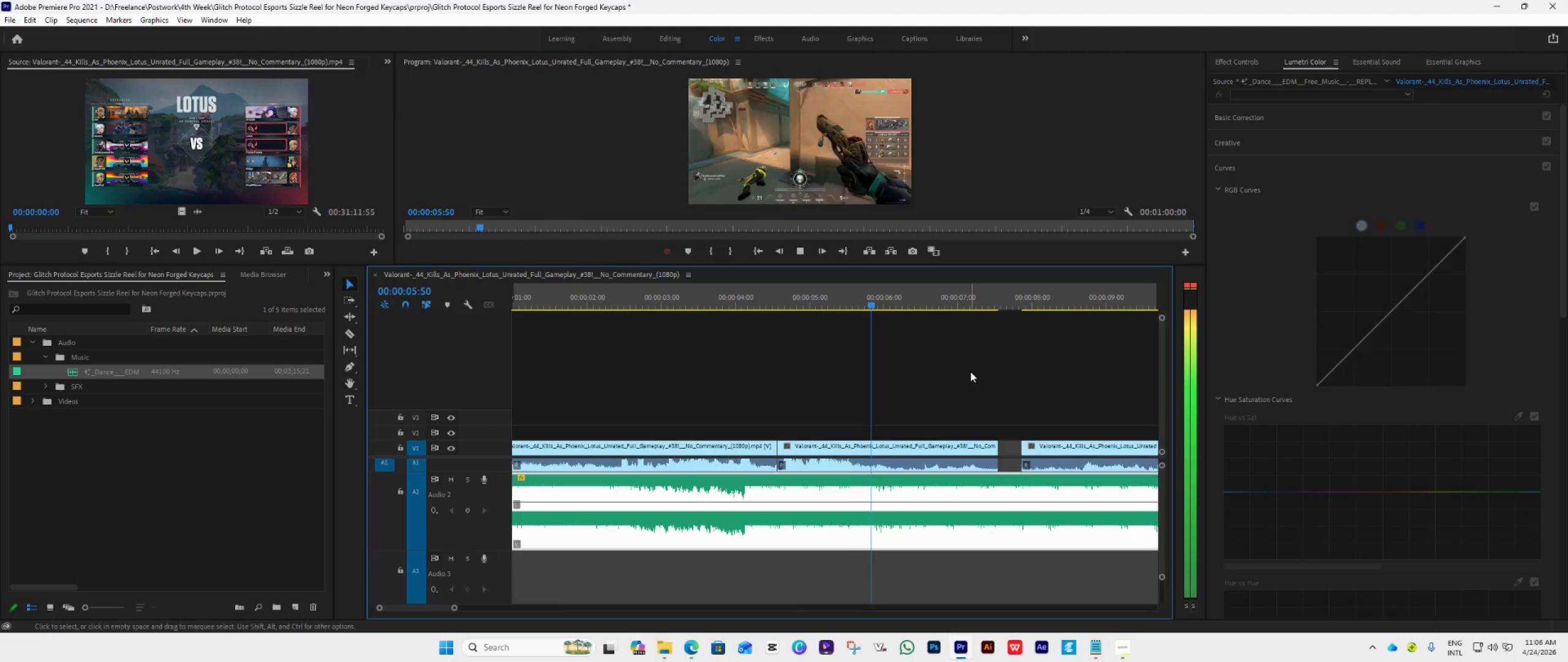 
key(Space)
 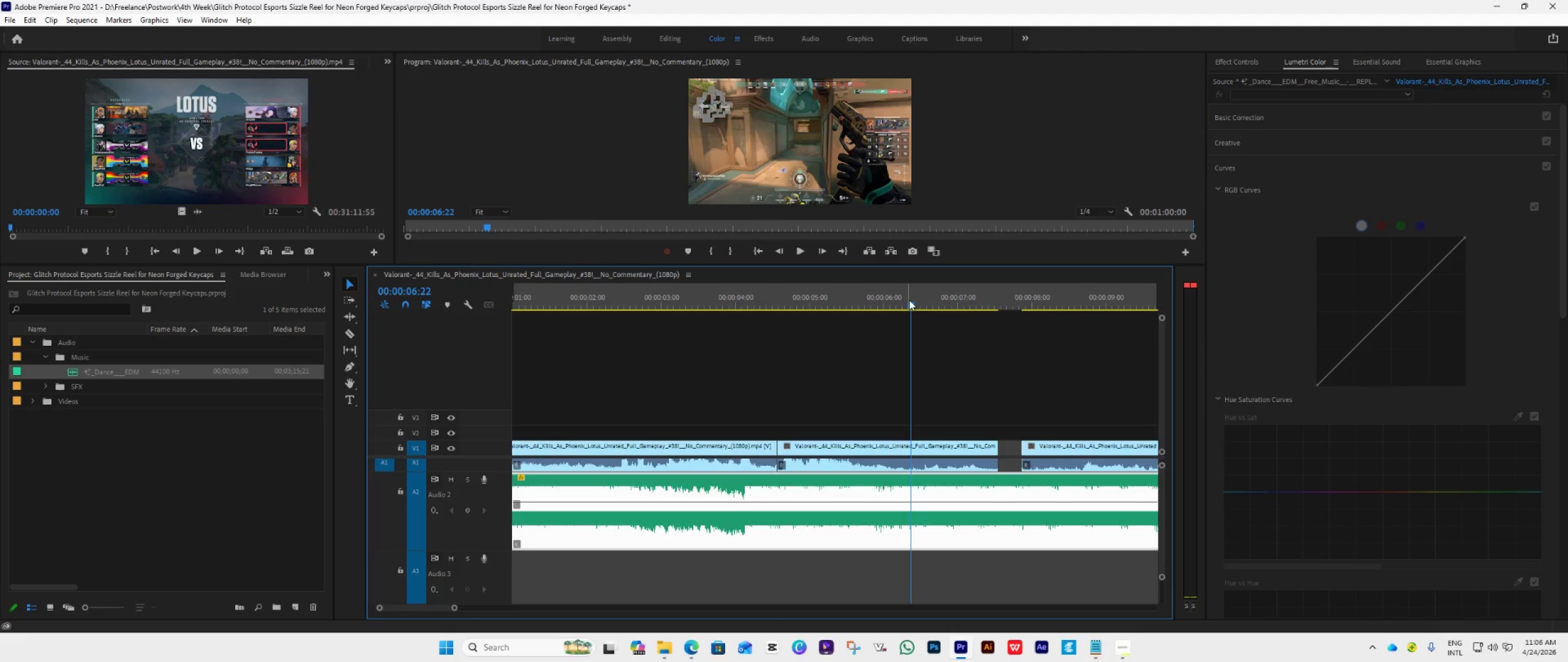 
left_click_drag(start_coordinate=[909, 302], to_coordinate=[847, 346])
 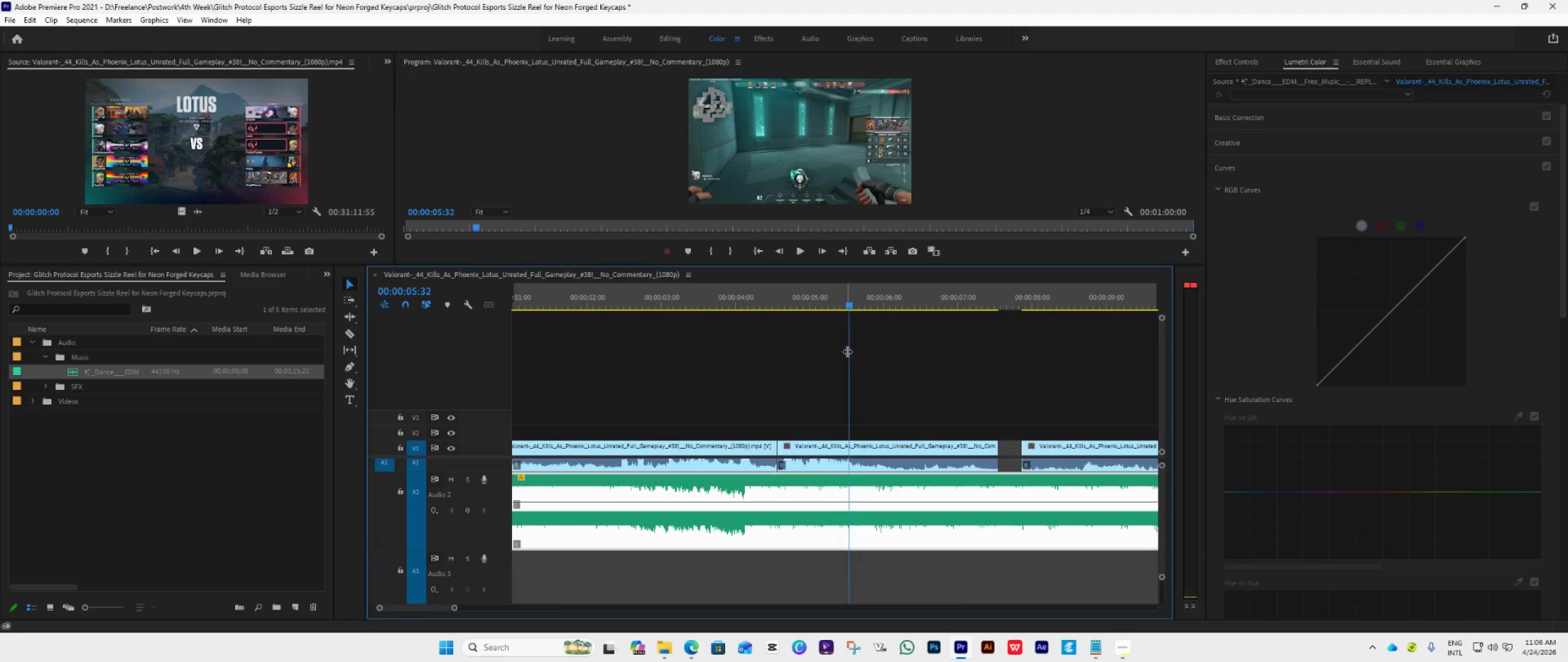 
key(Space)
 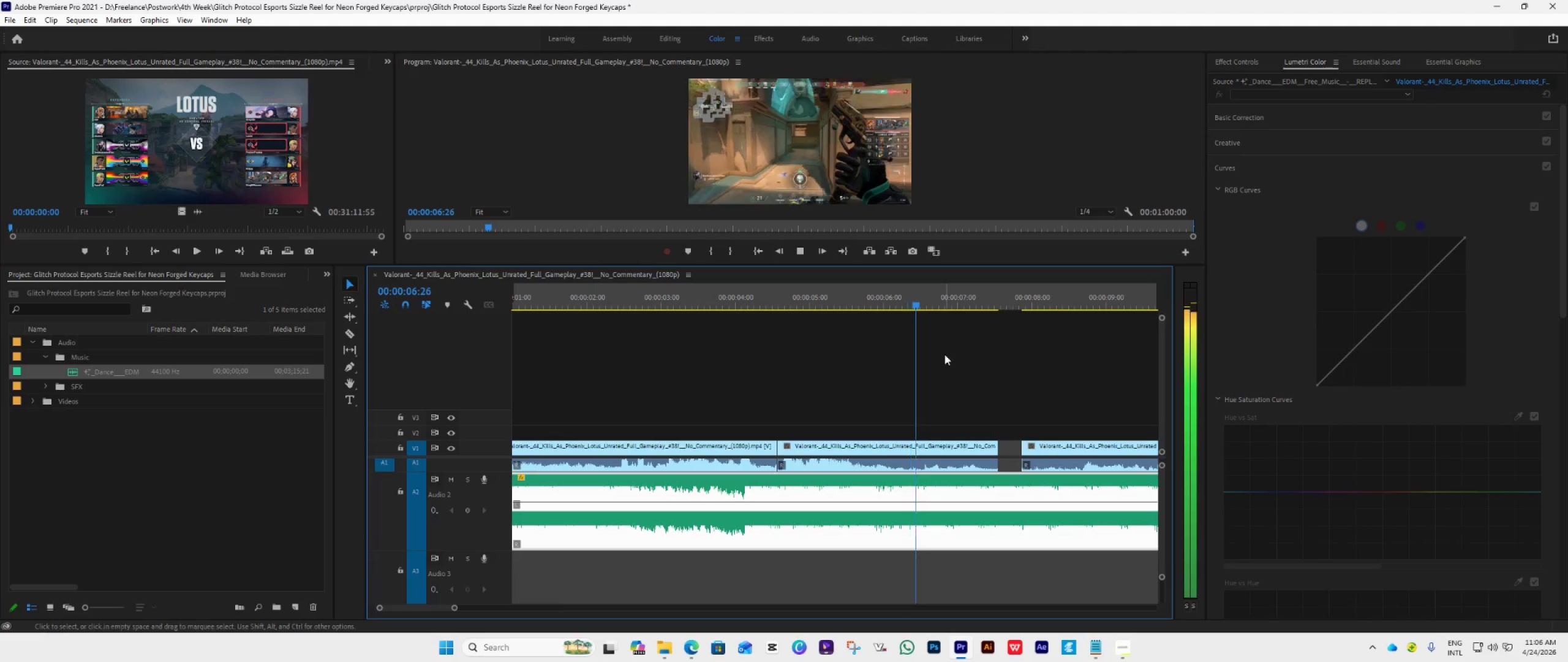 
key(Space)
 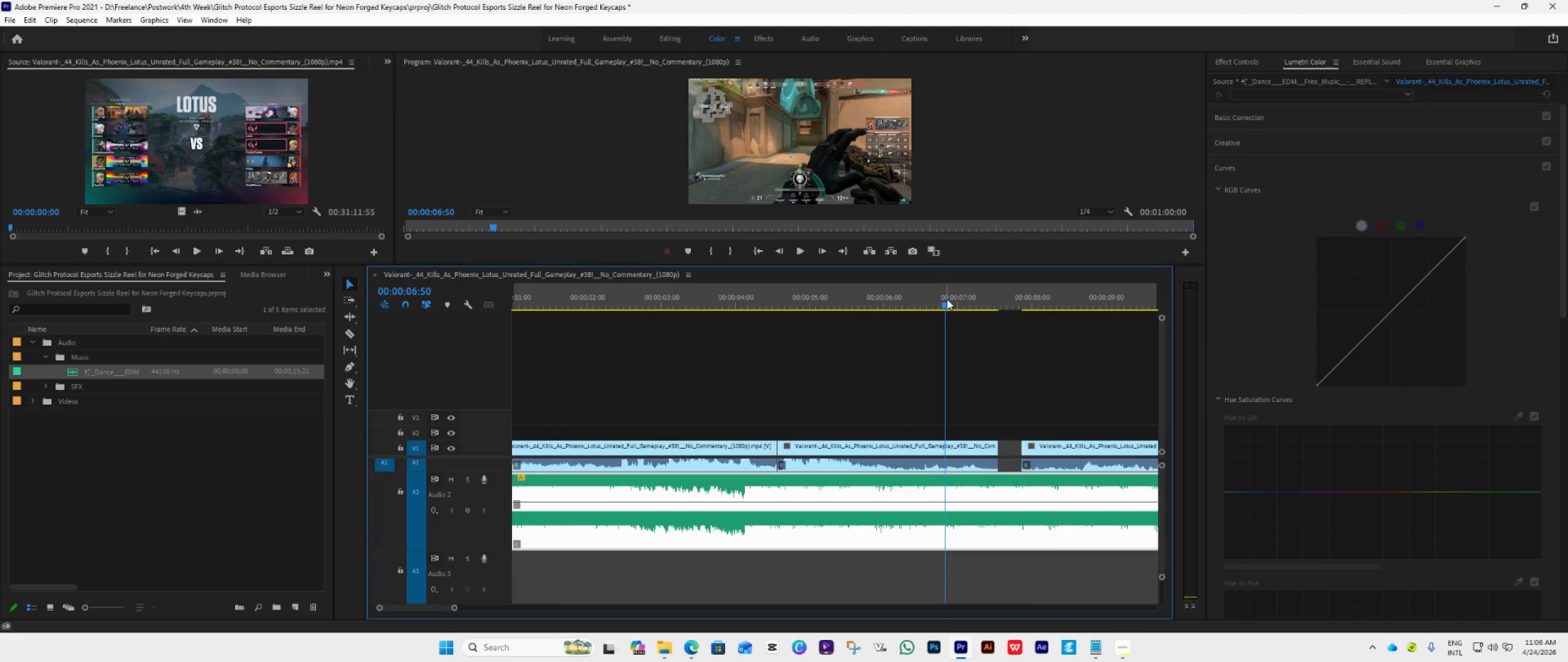 
left_click_drag(start_coordinate=[946, 300], to_coordinate=[882, 358])
 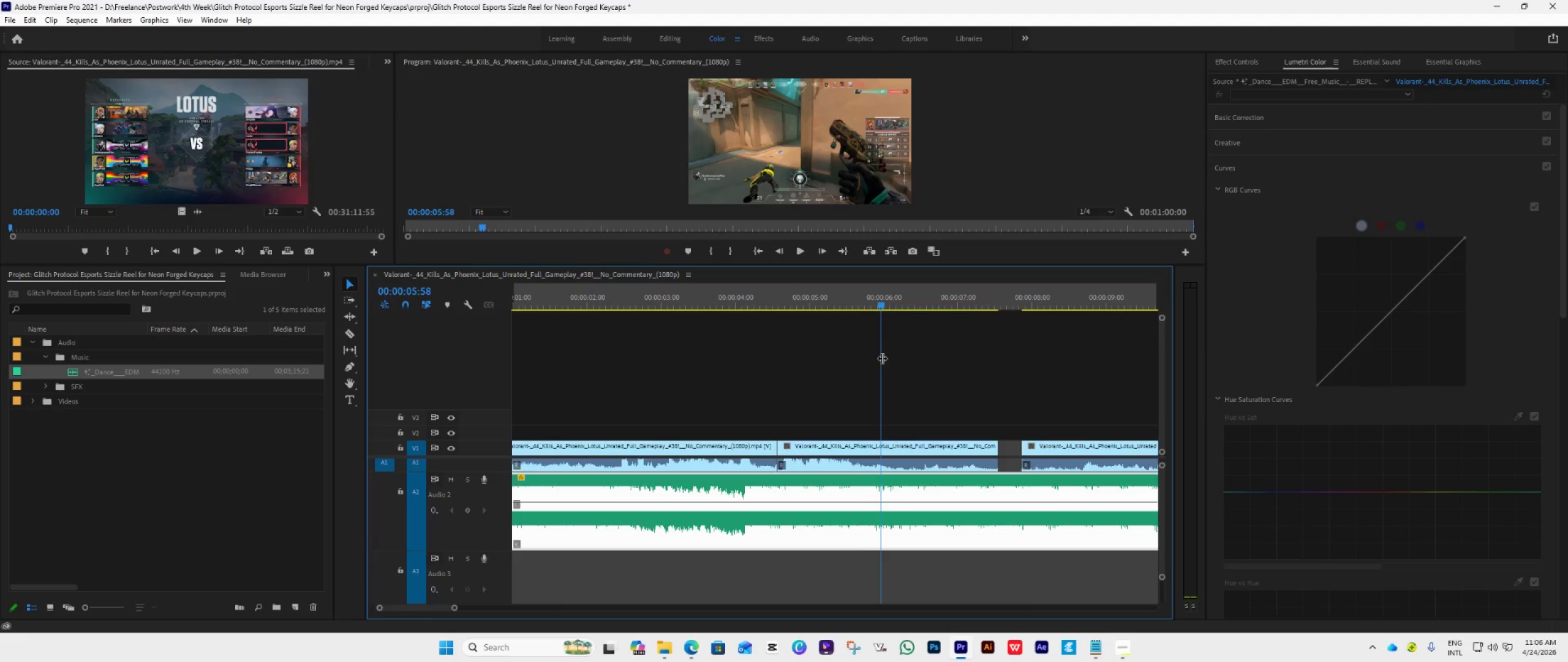 
key(Space)
 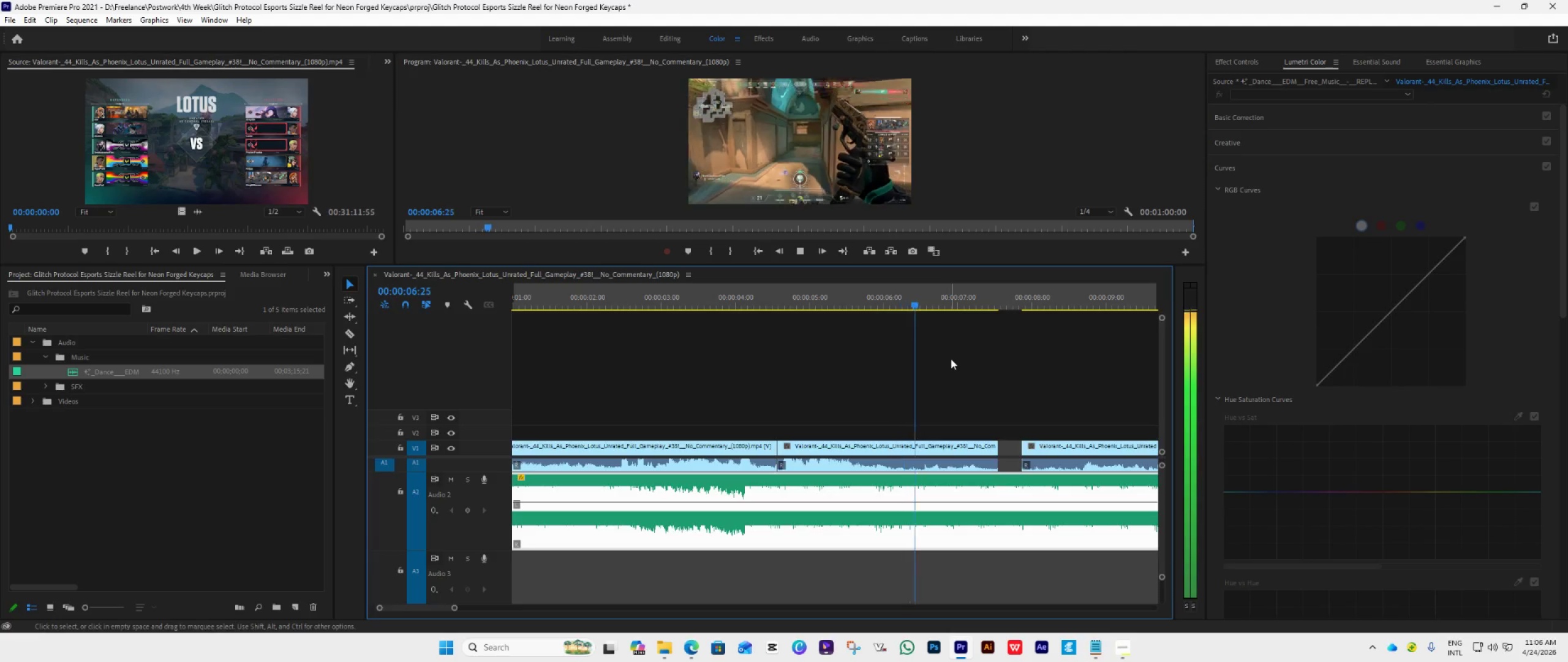 
key(Space)
 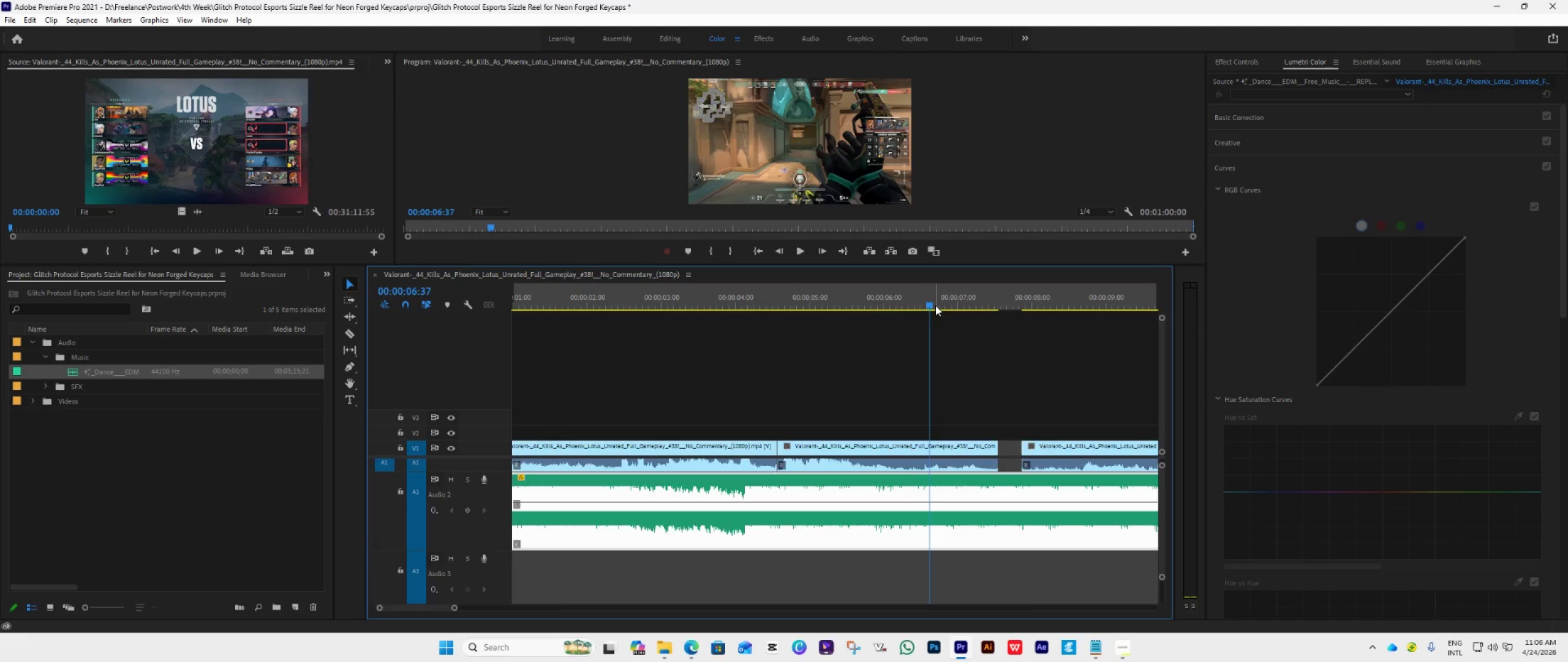 
left_click_drag(start_coordinate=[932, 303], to_coordinate=[873, 354])
 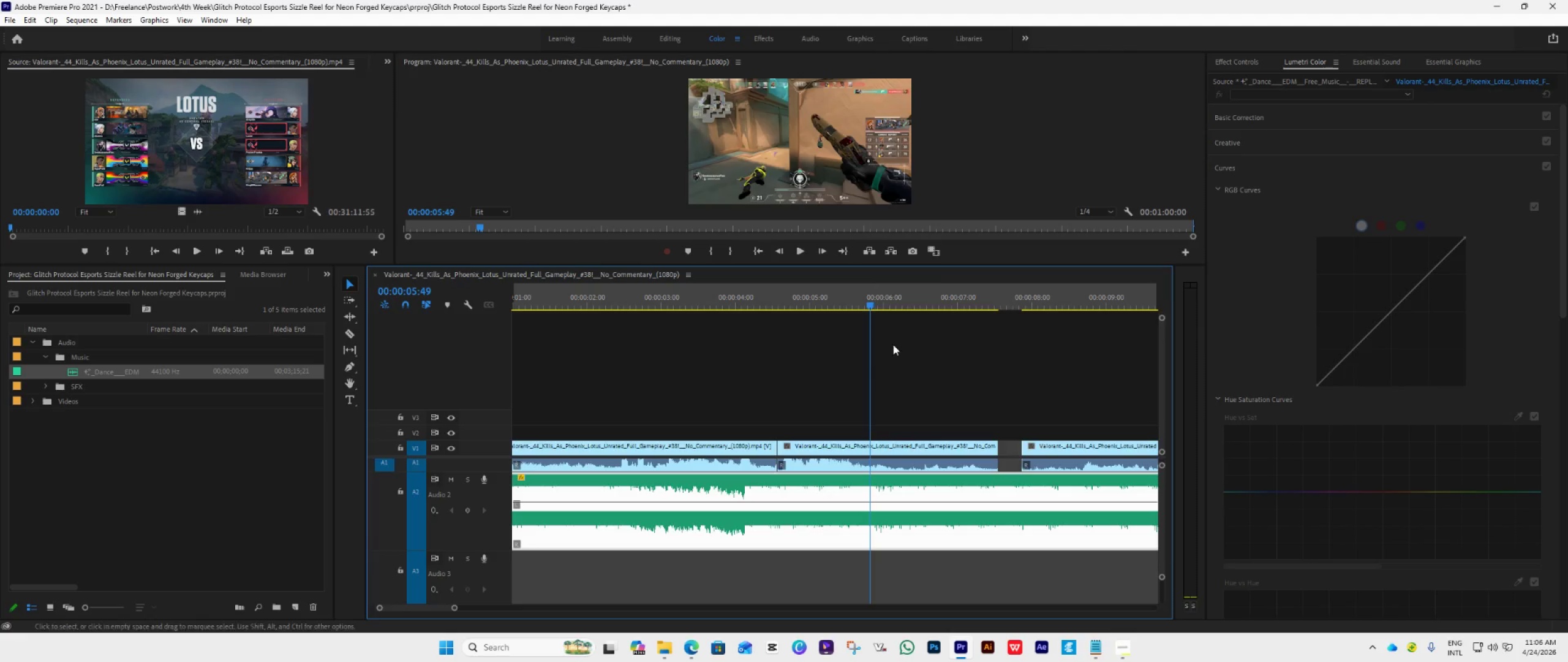 
key(Space)
 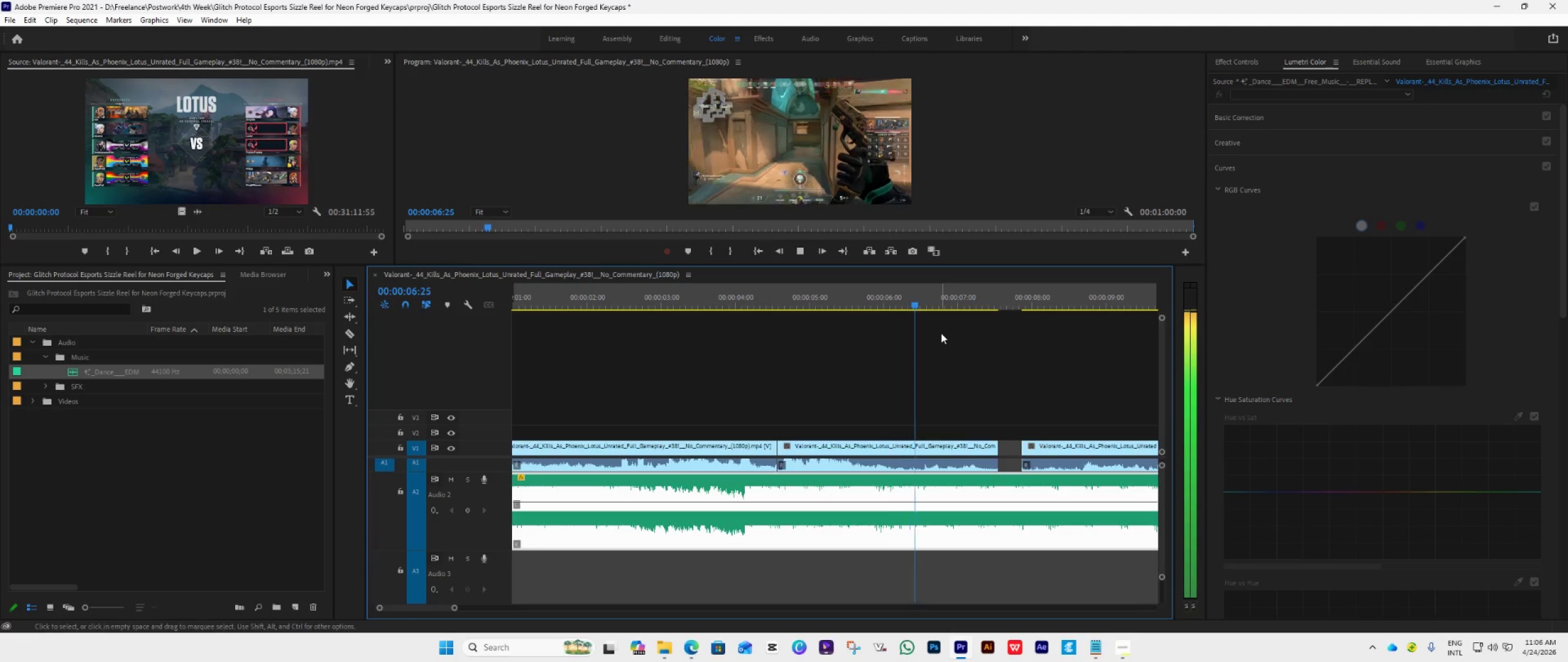 
key(Space)
 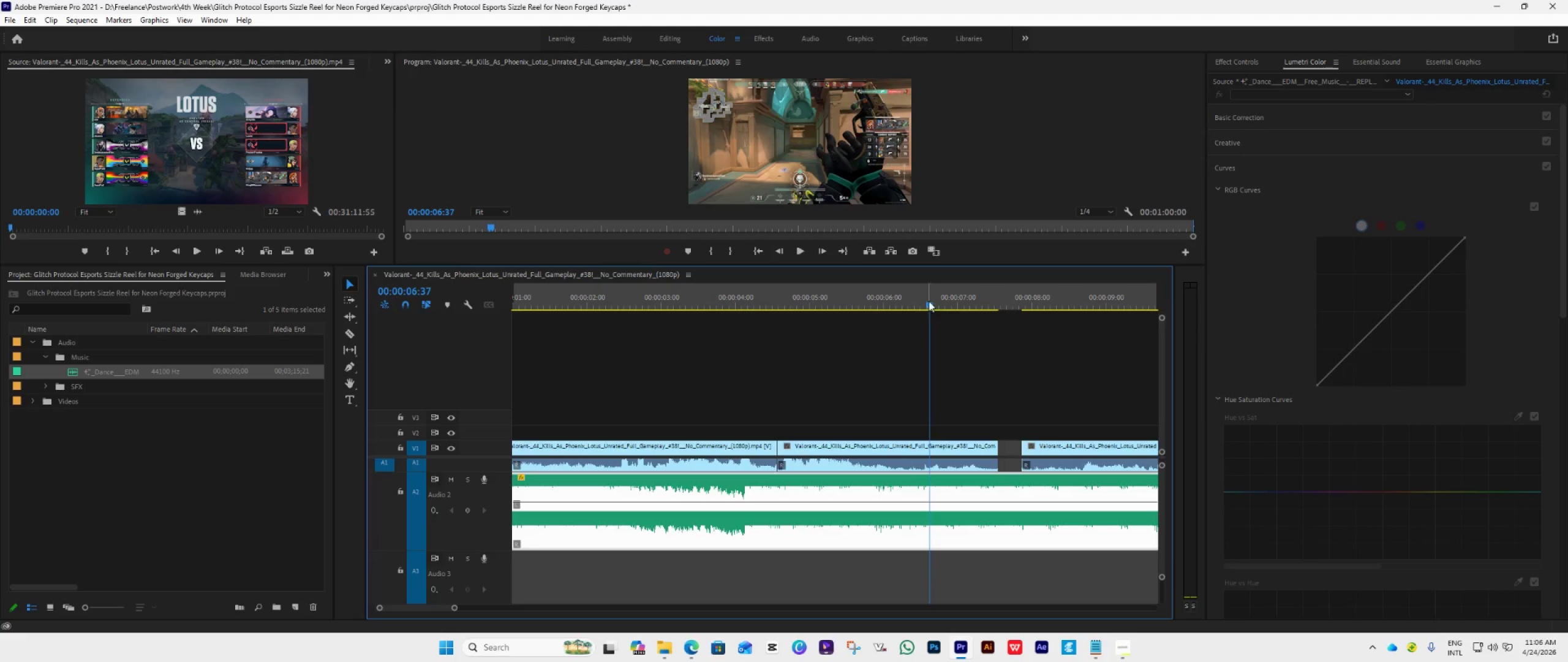 
left_click_drag(start_coordinate=[929, 300], to_coordinate=[885, 356])
 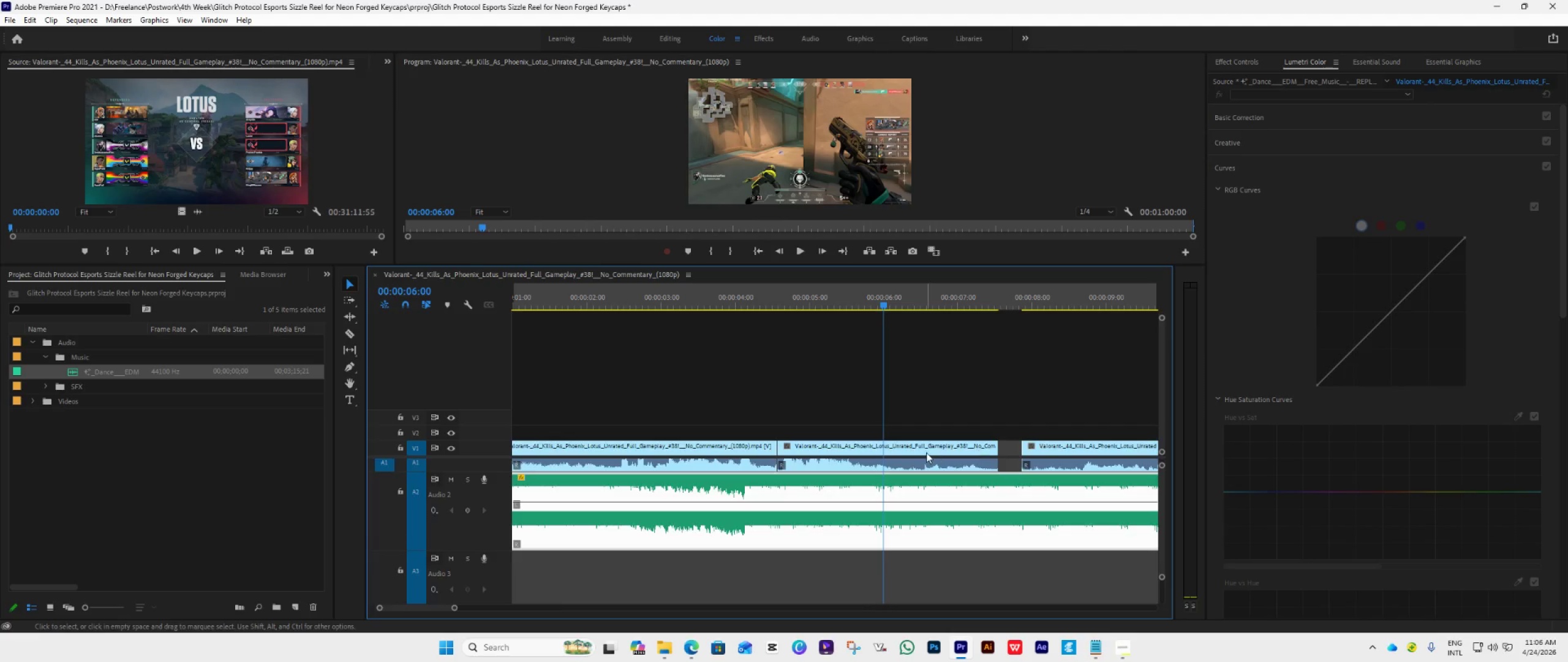 
left_click([918, 445])
 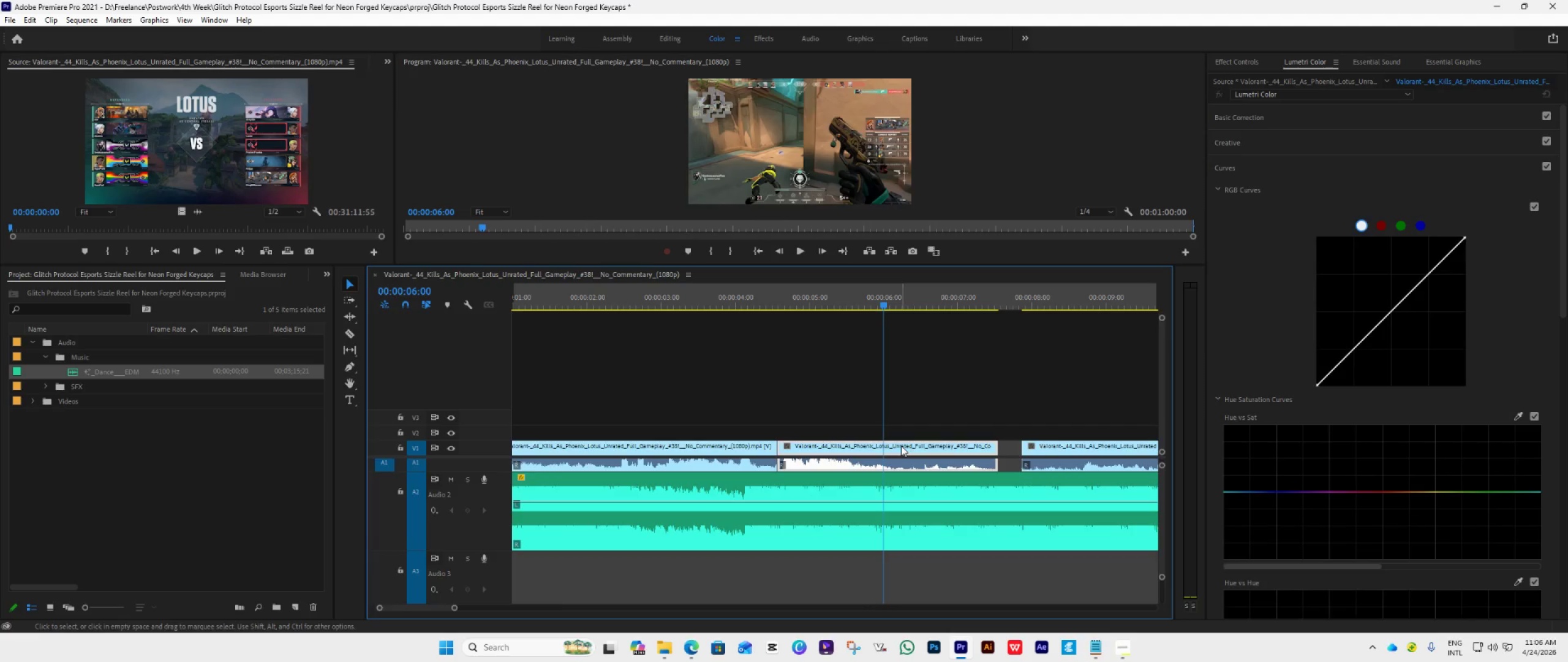 
left_click_drag(start_coordinate=[901, 446], to_coordinate=[921, 446])
 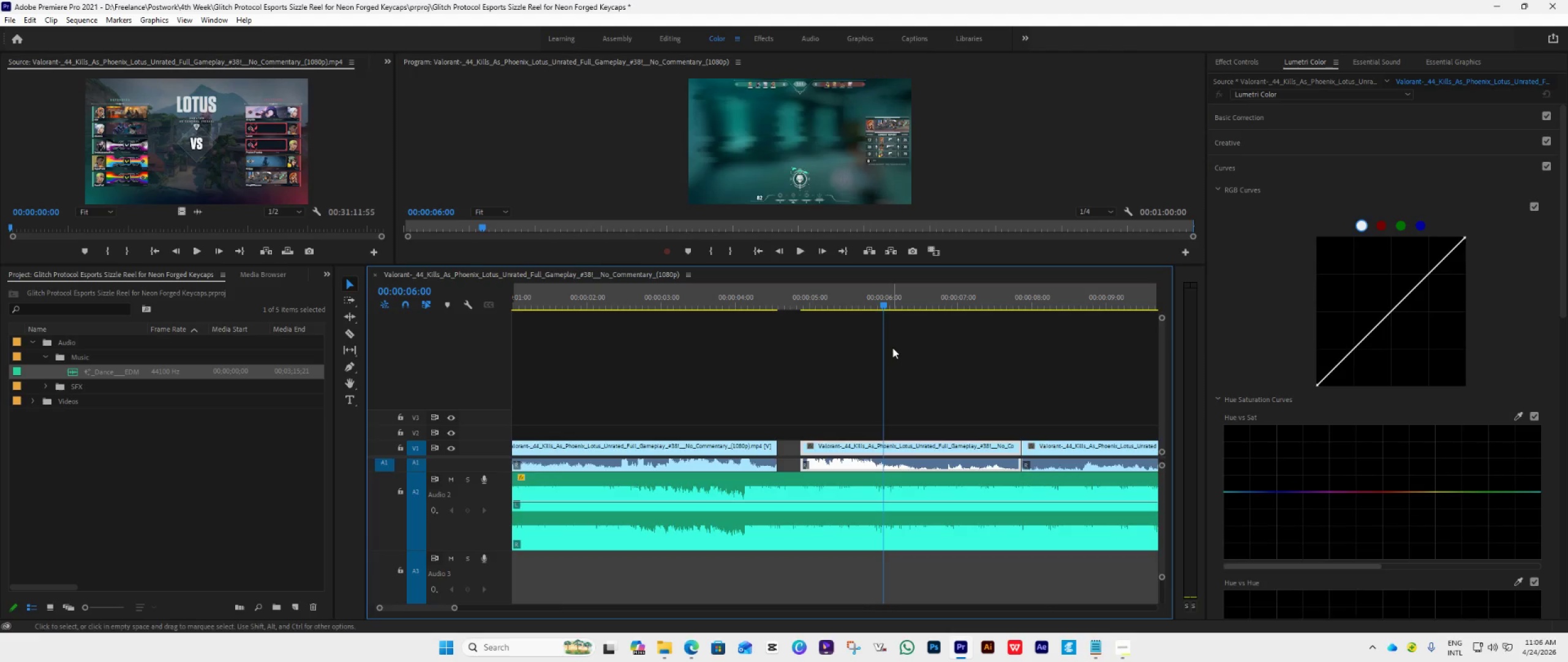 
key(ArrowRight)
 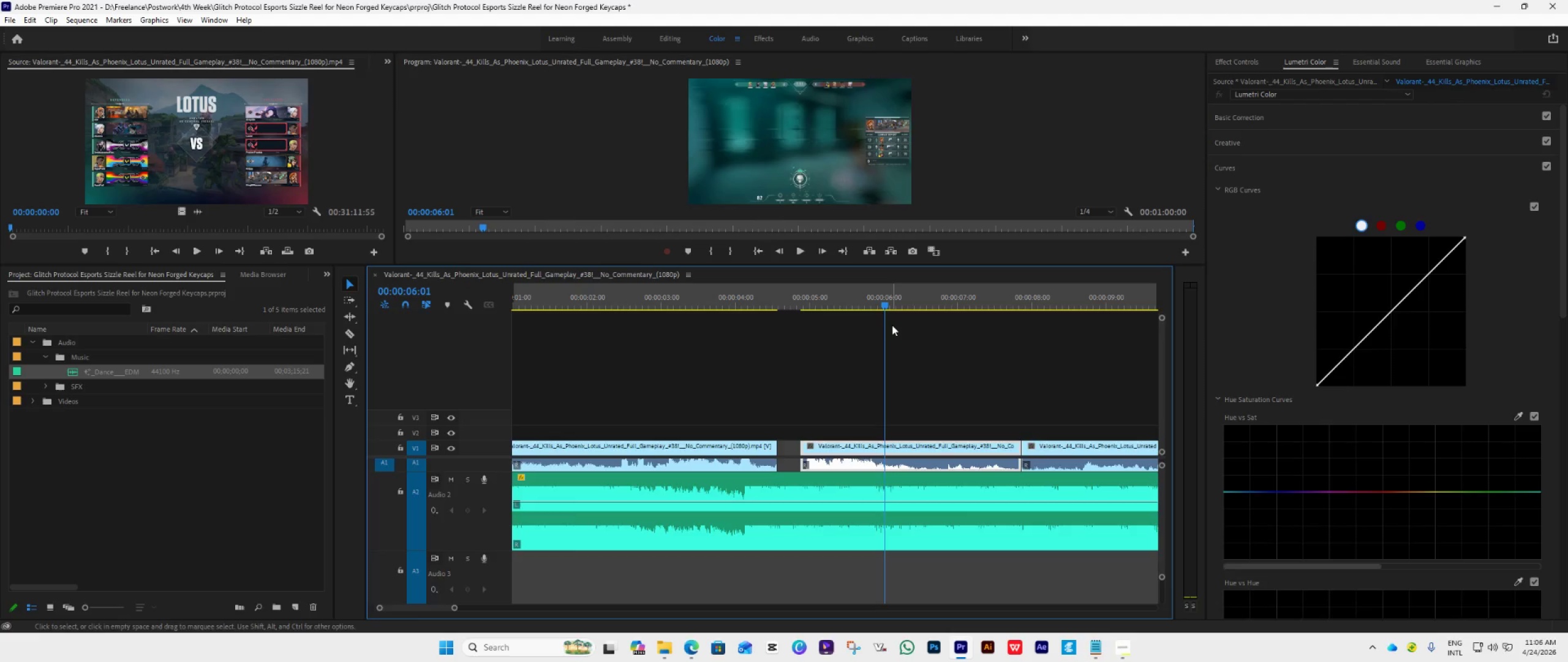 
key(ArrowRight)
 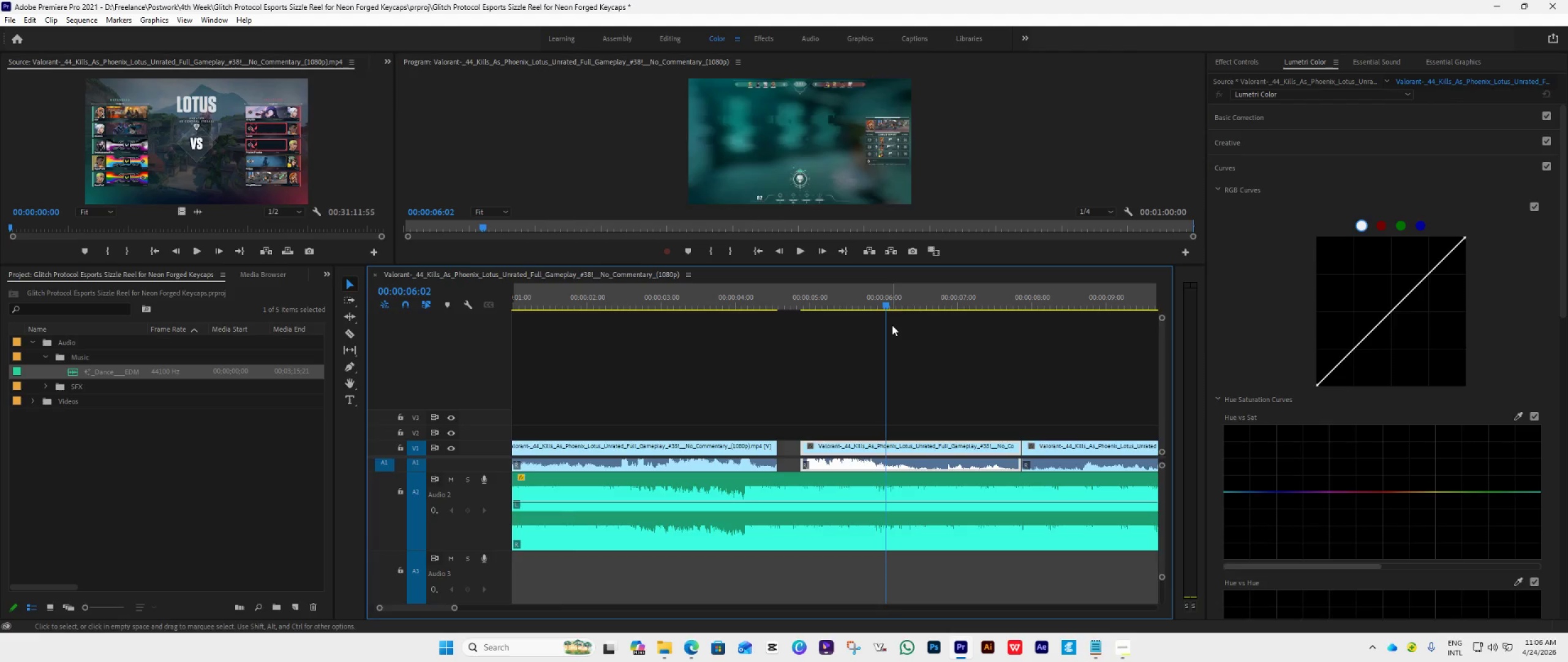 
key(ArrowRight)
 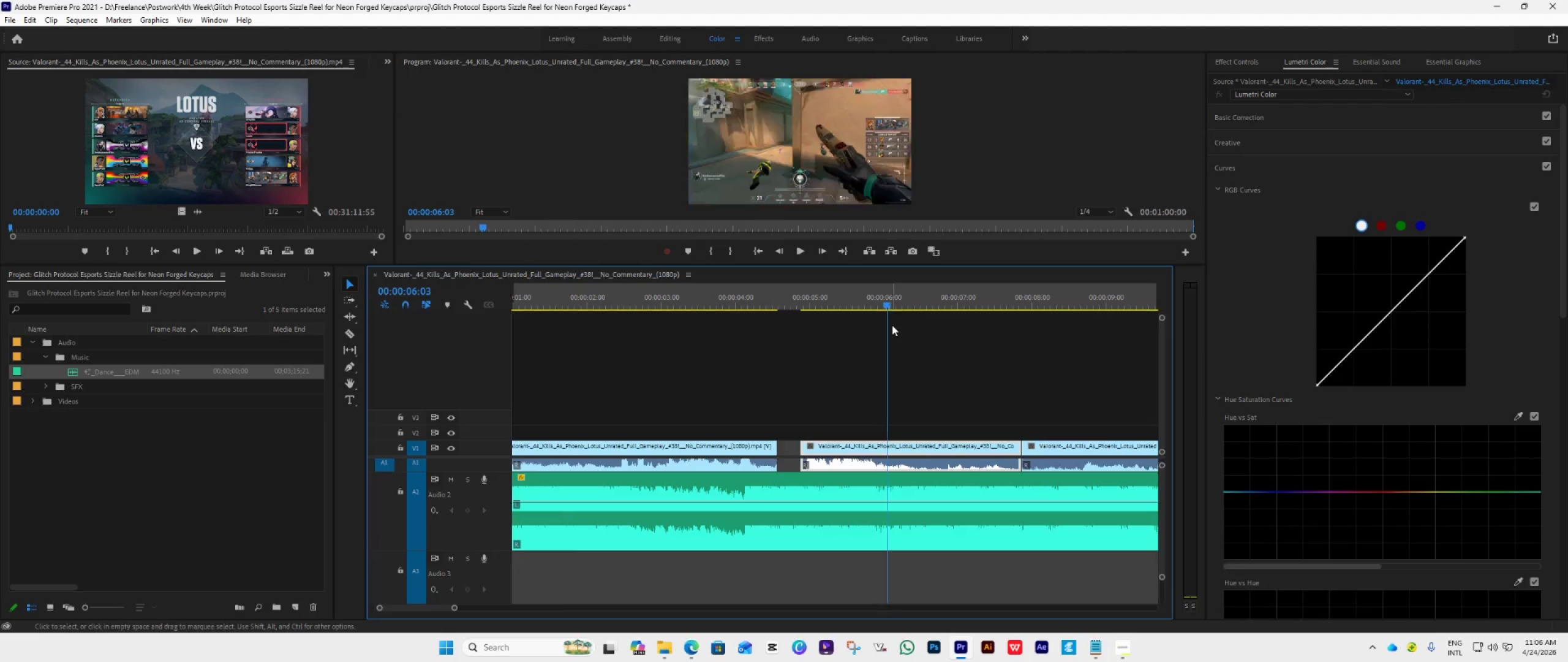 
key(ArrowRight)
 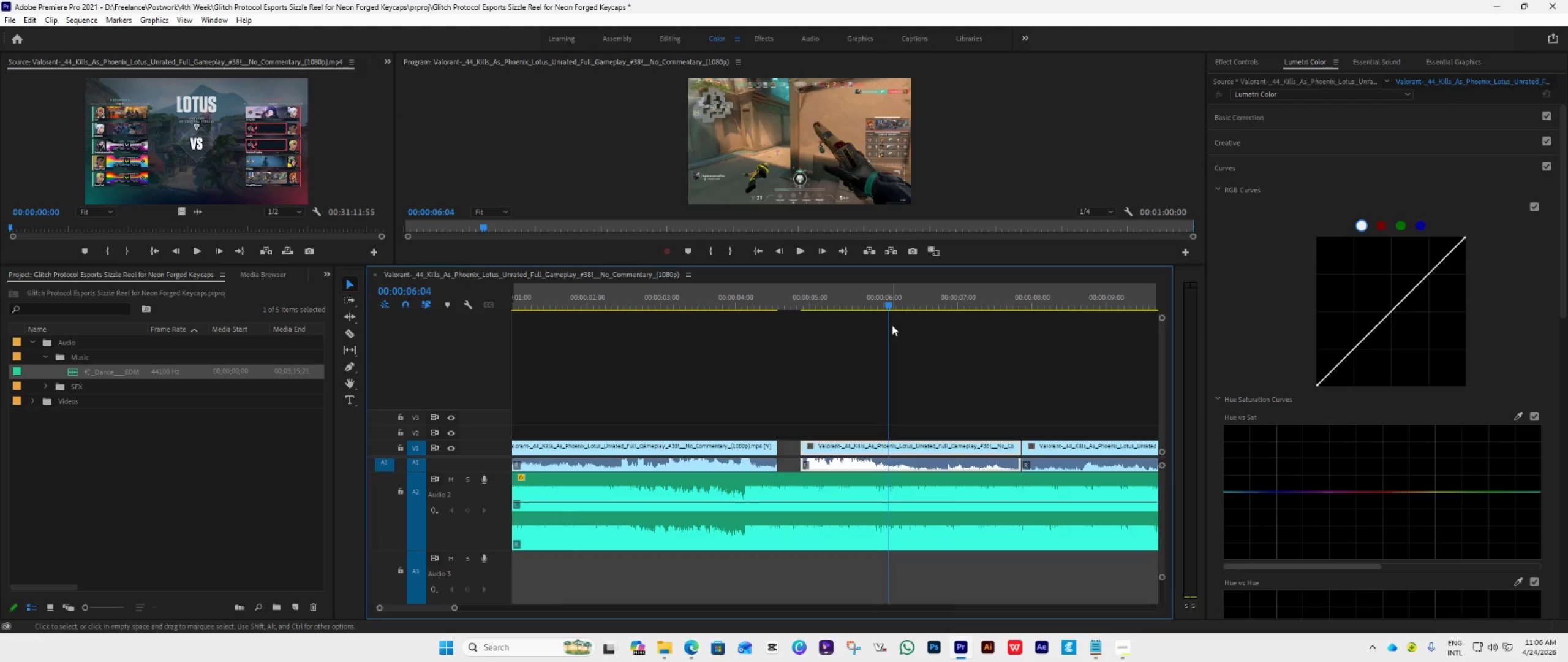 
key(ArrowRight)
 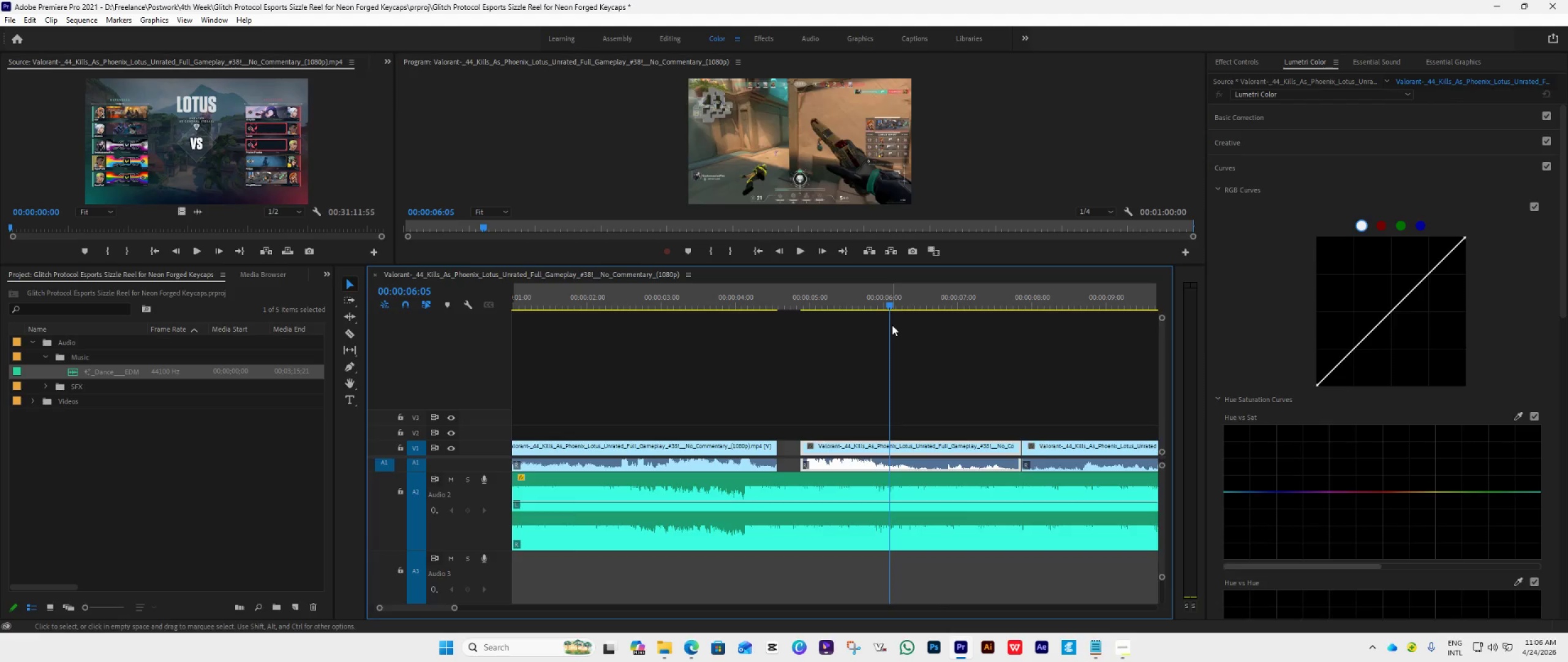 
key(ArrowRight)
 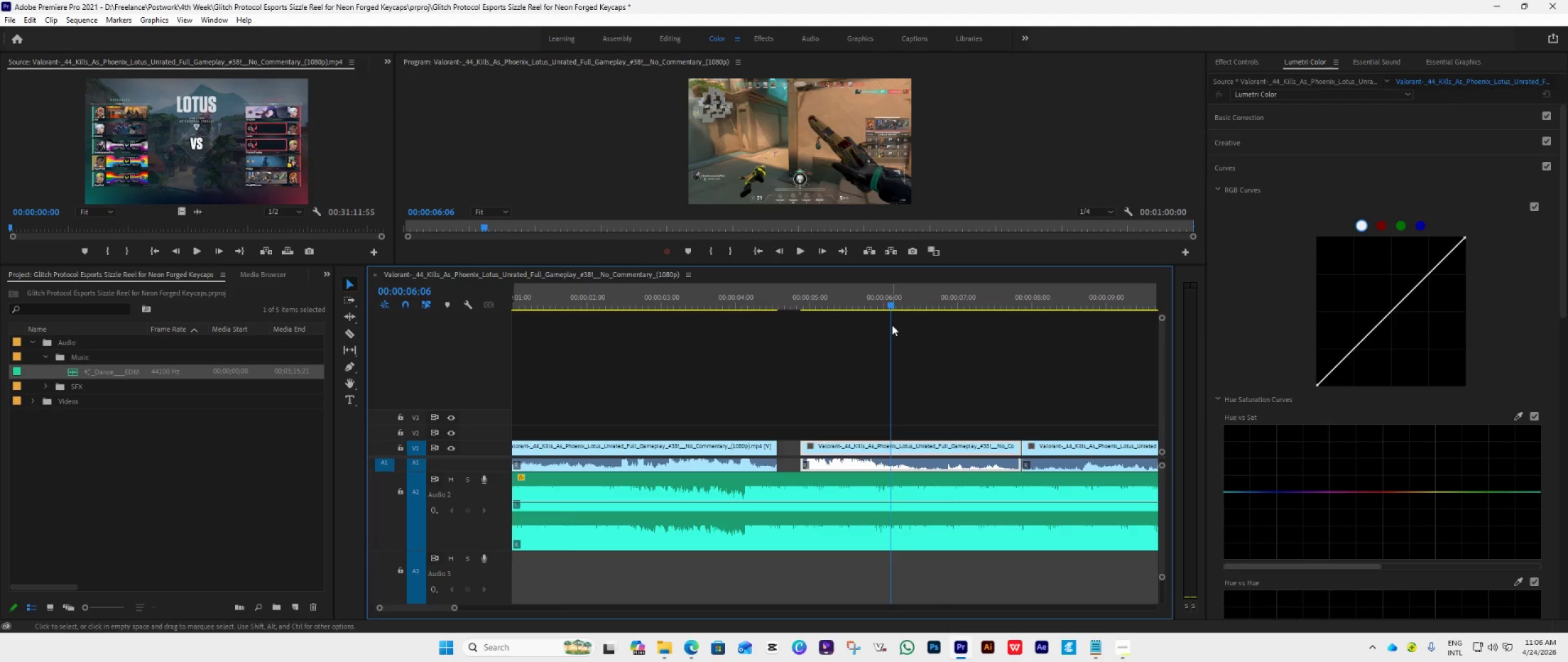 
key(ArrowLeft)
 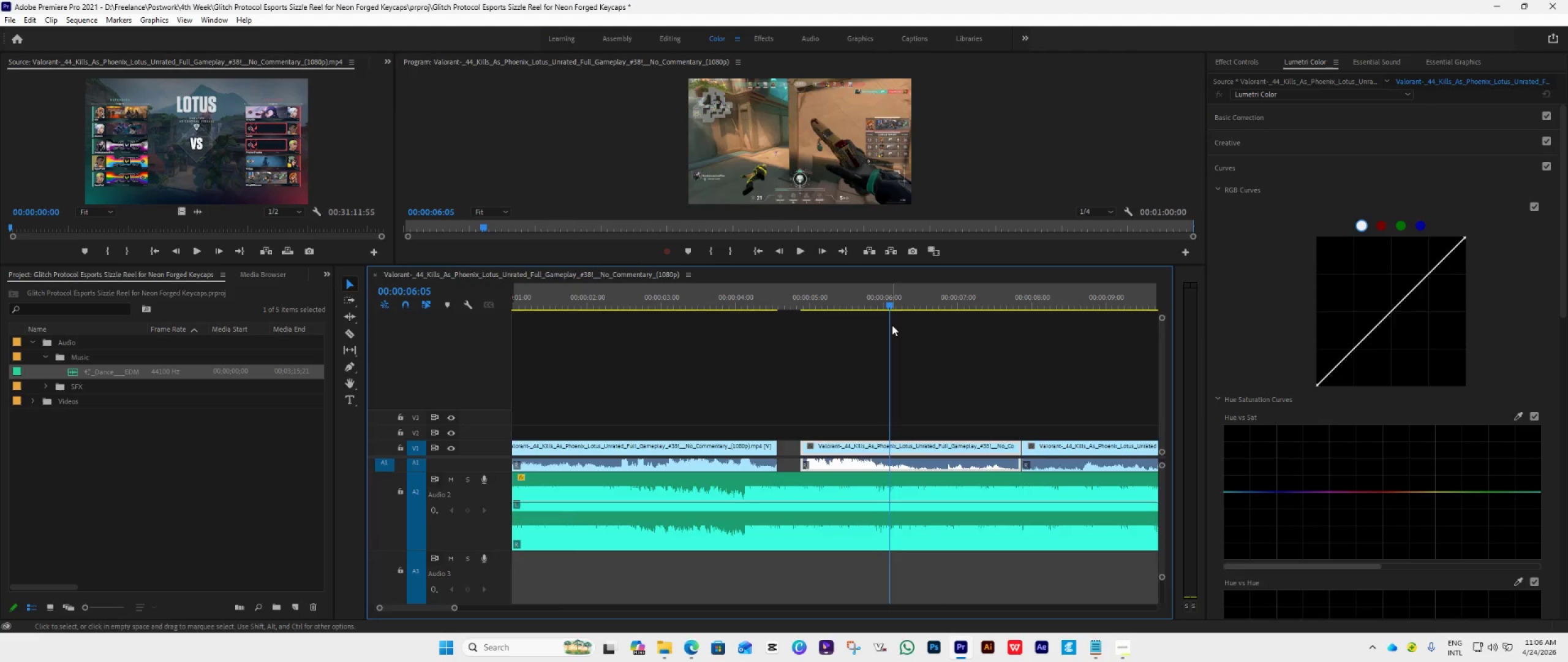 
key(ArrowLeft)
 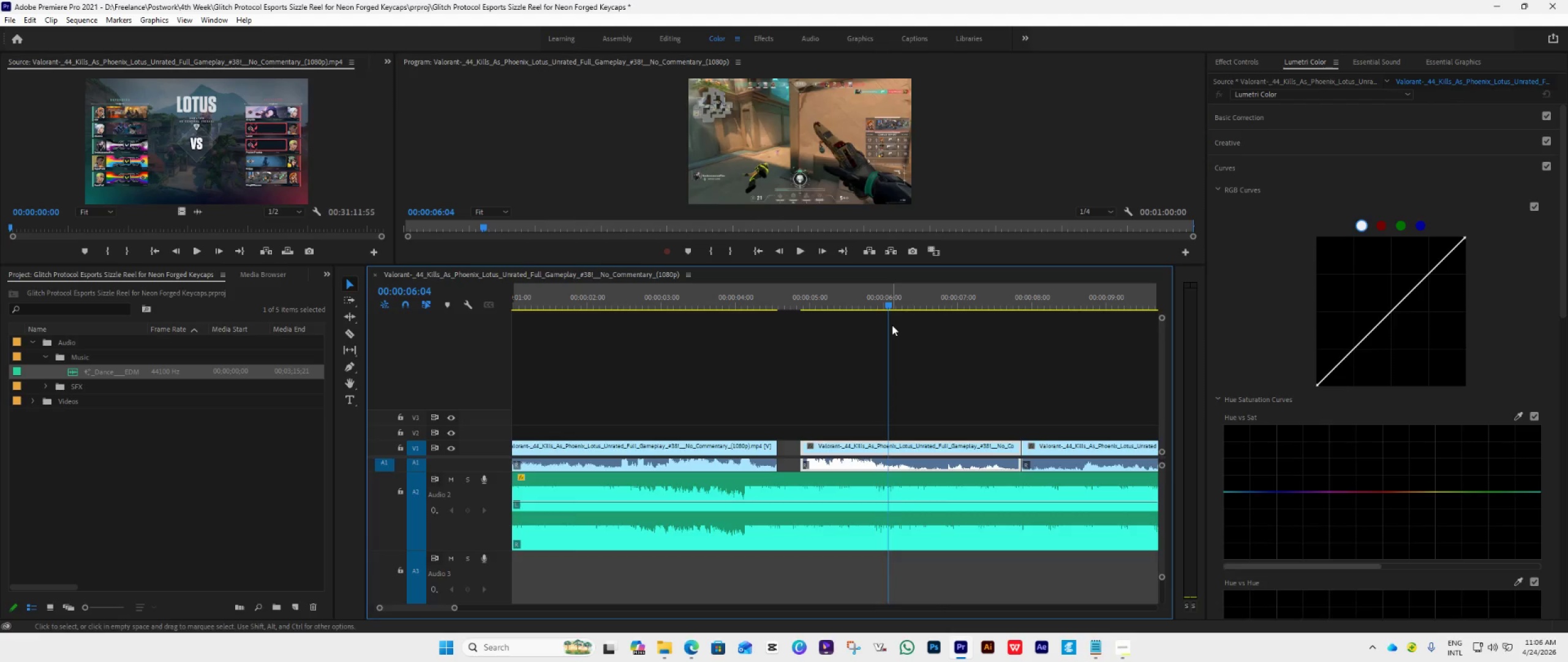 
key(ArrowLeft)
 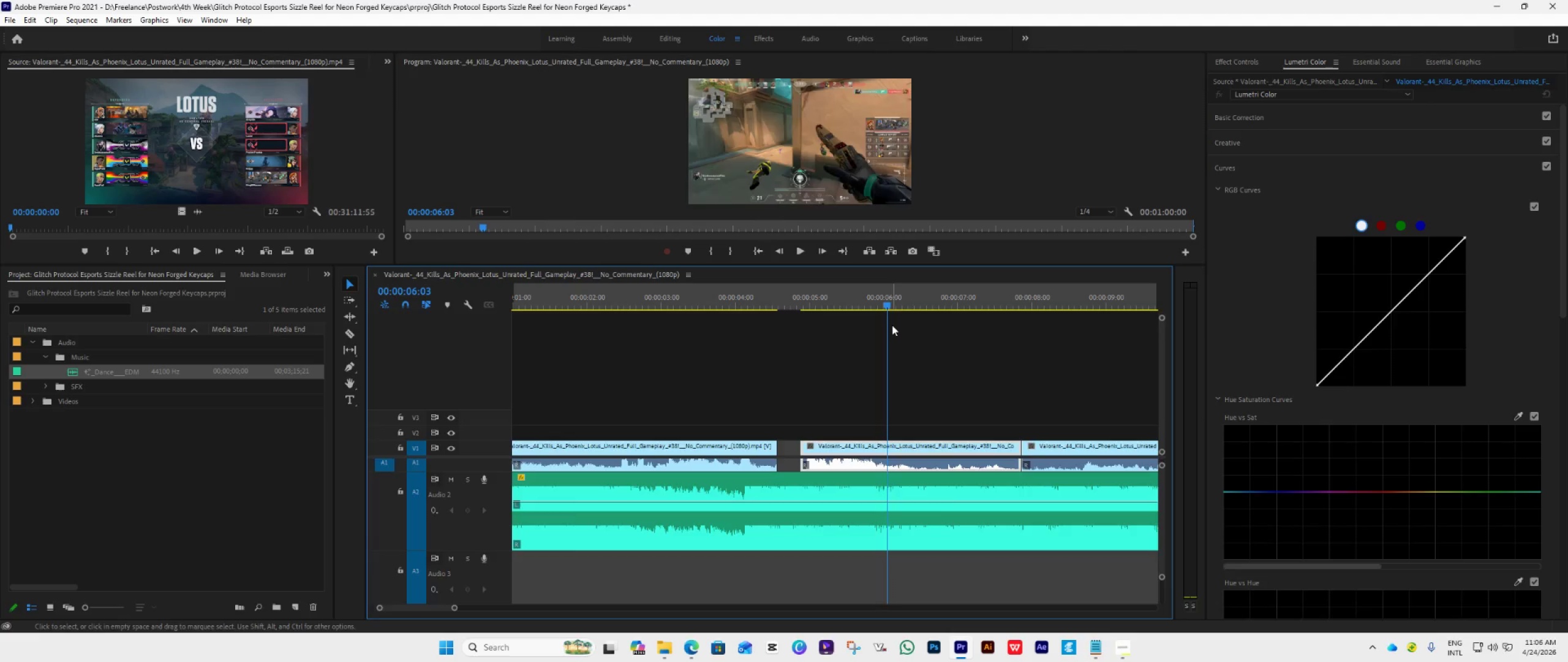 
key(ArrowLeft)
 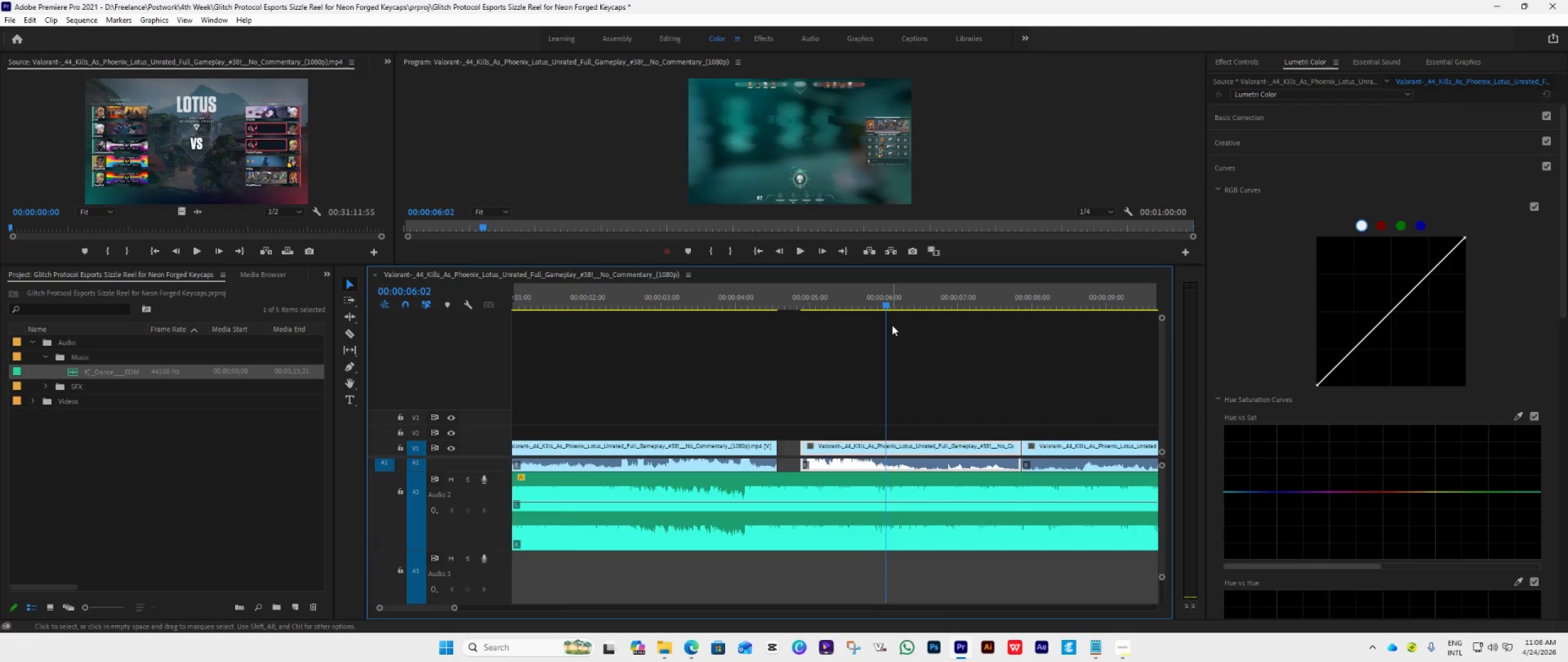 
key(ArrowLeft)
 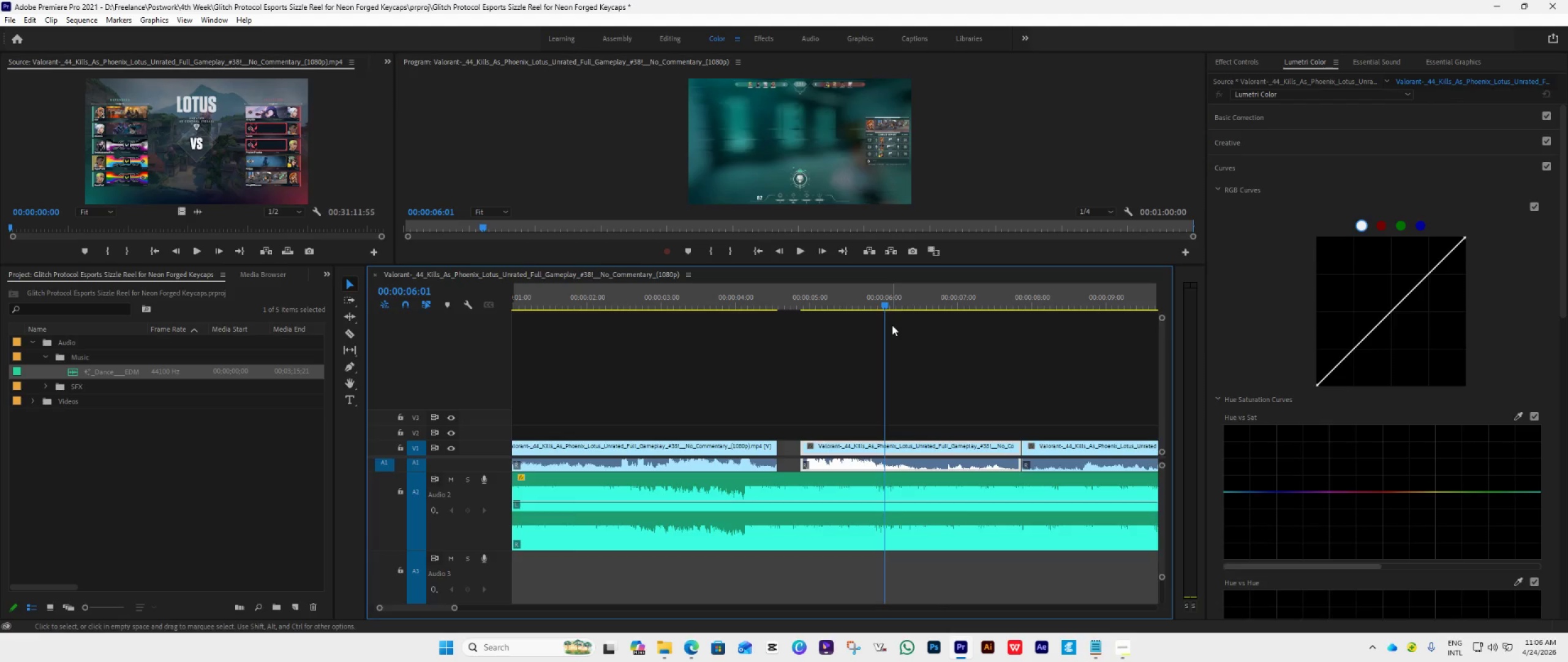 
key(ArrowLeft)
 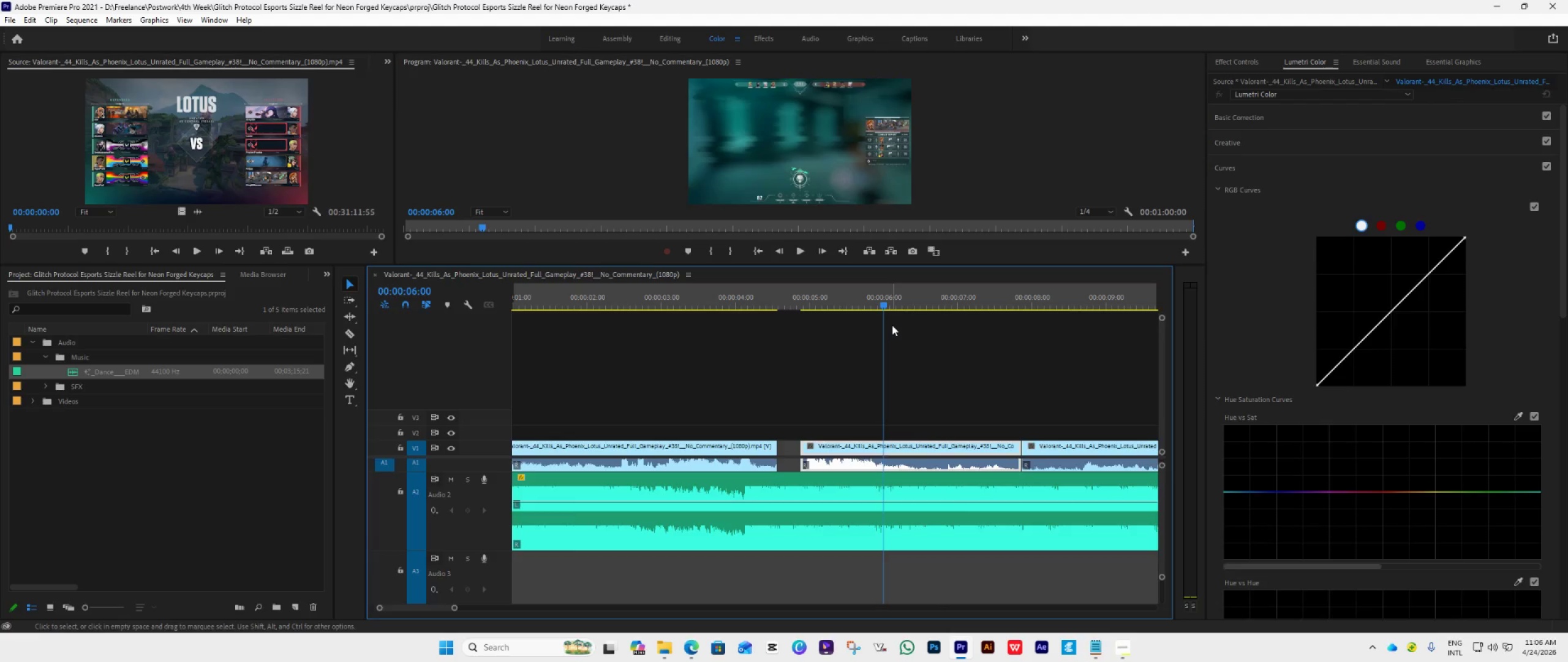 
key(ArrowRight)
 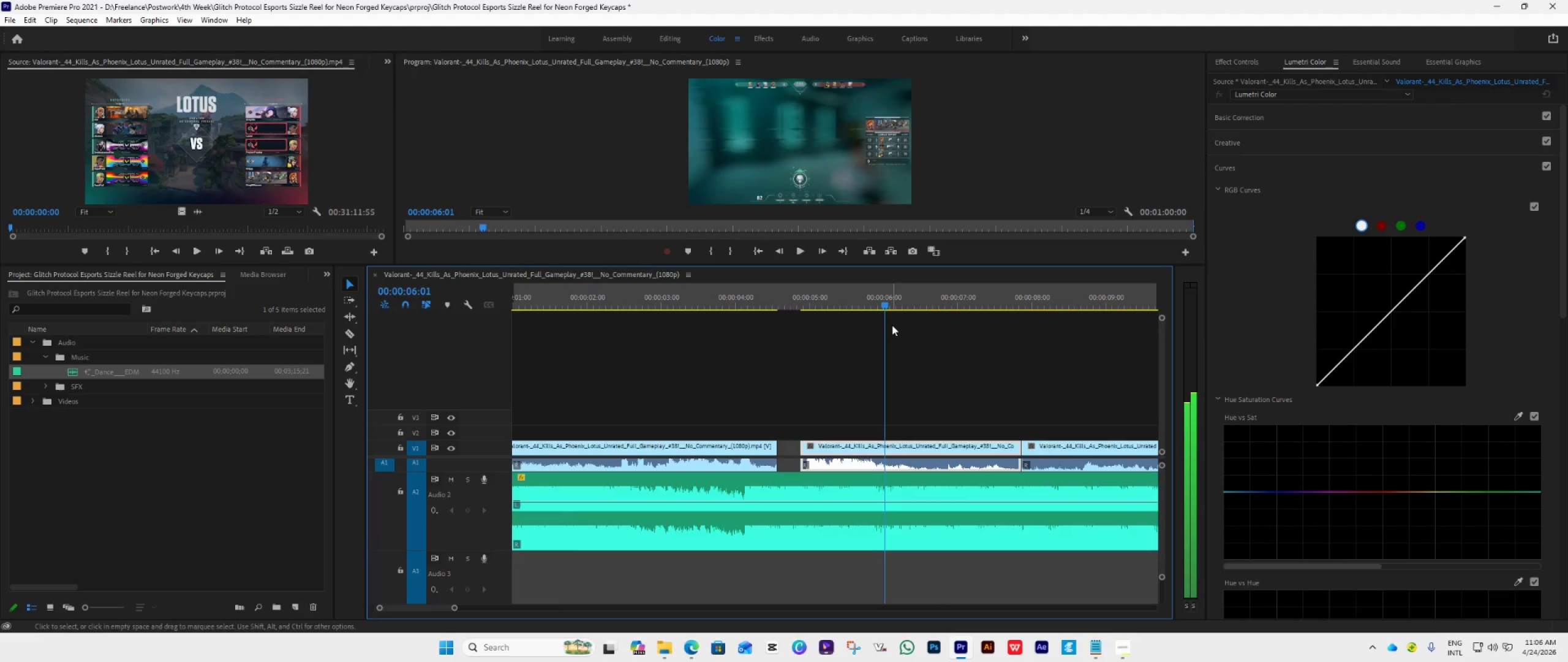 
key(ArrowRight)
 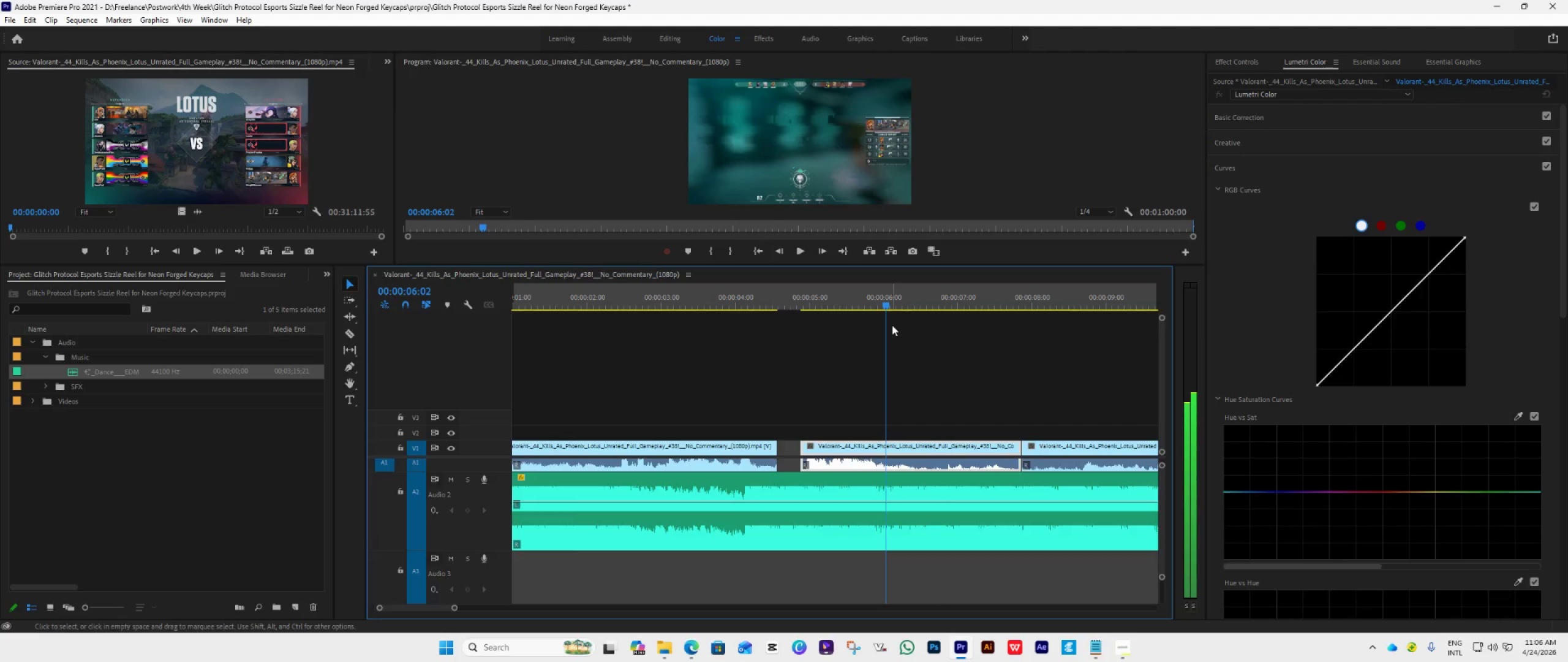 
key(ArrowRight)
 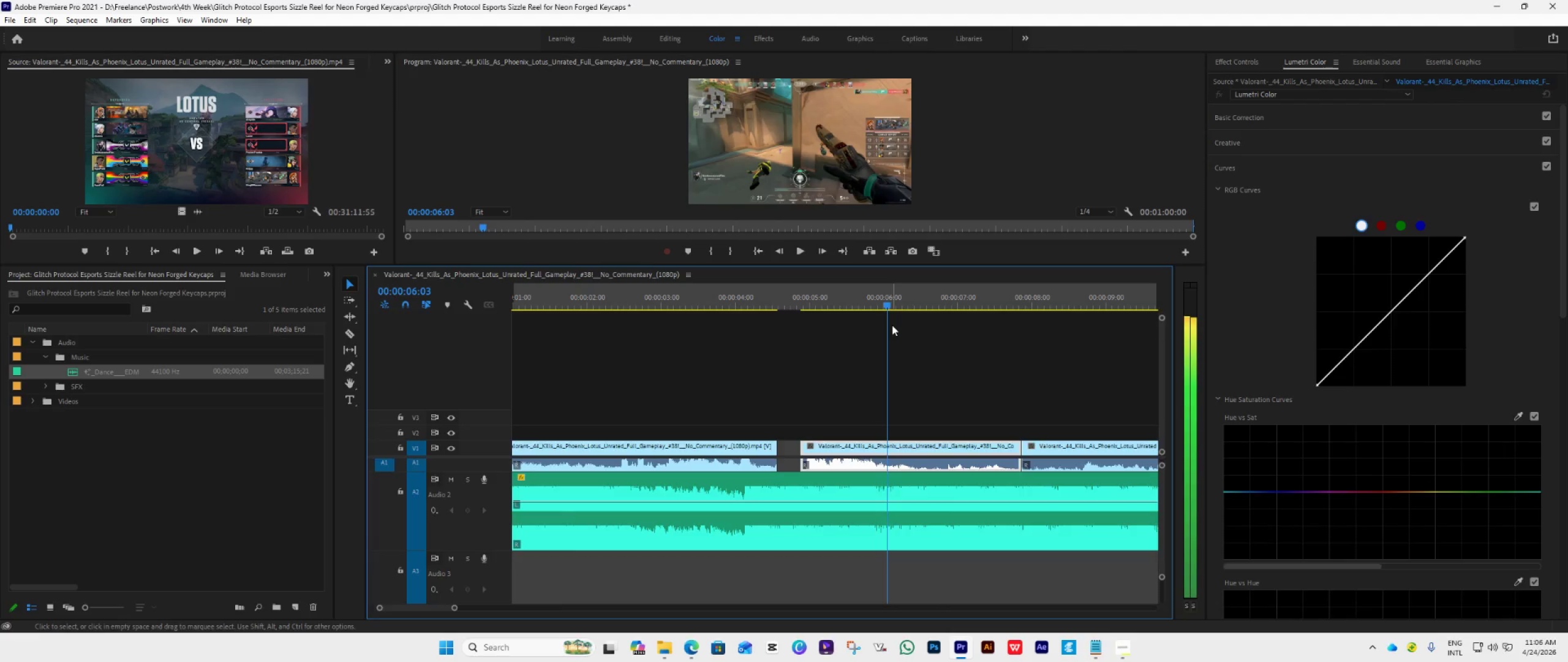 
key(ArrowLeft)
 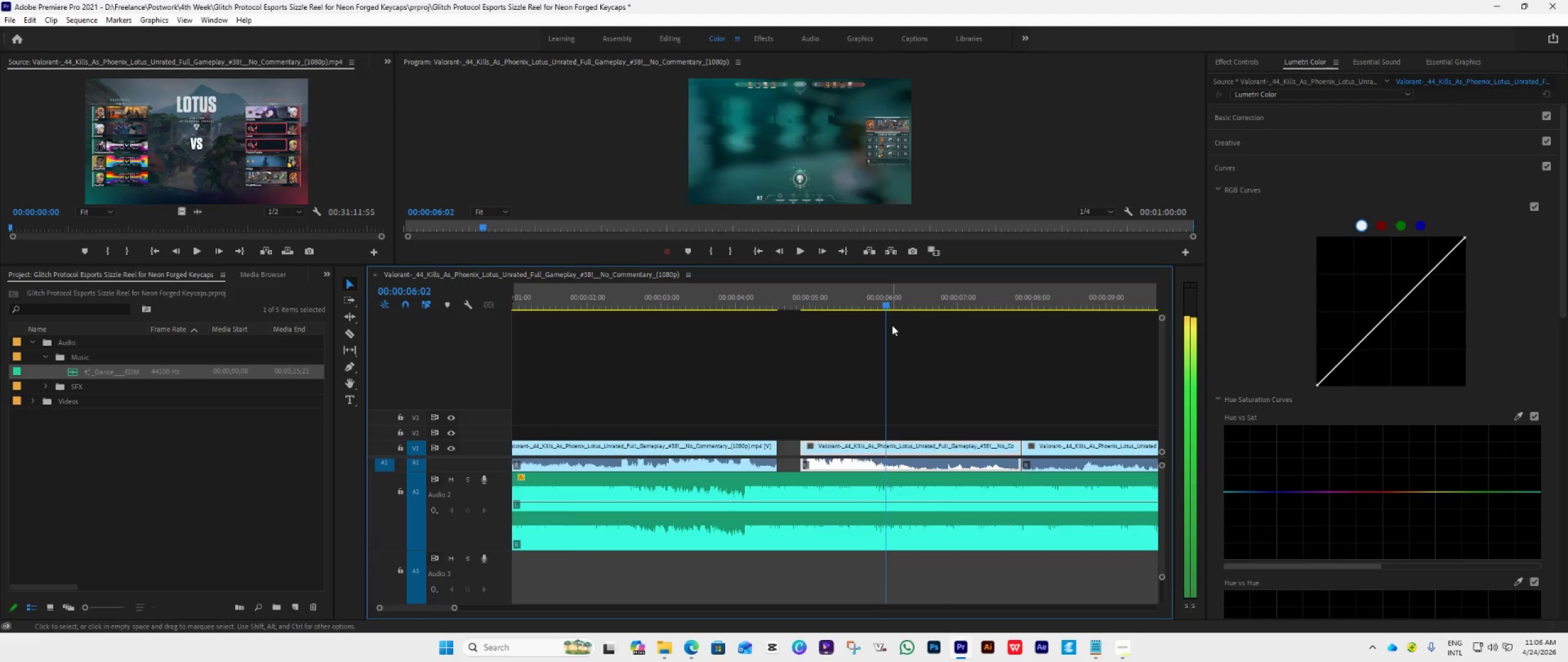 
key(ArrowLeft)
 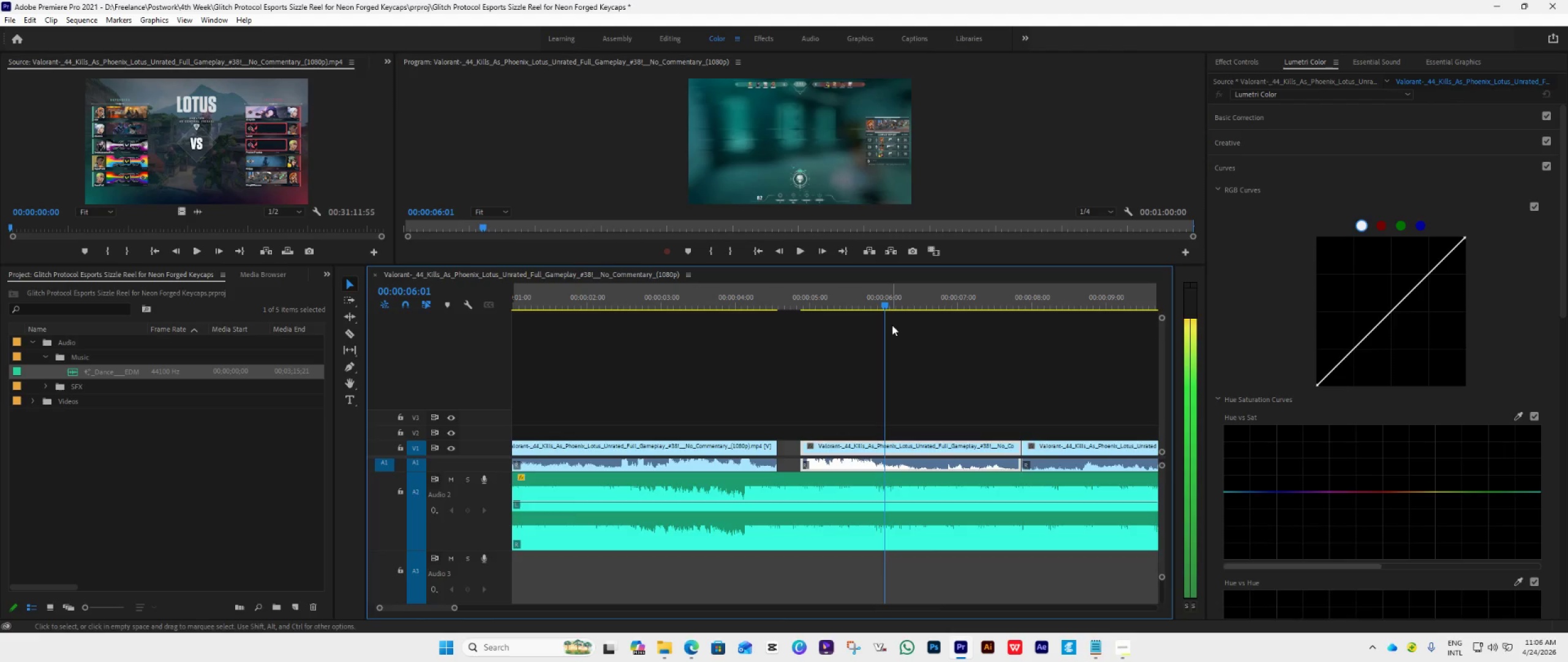 
key(ArrowLeft)
 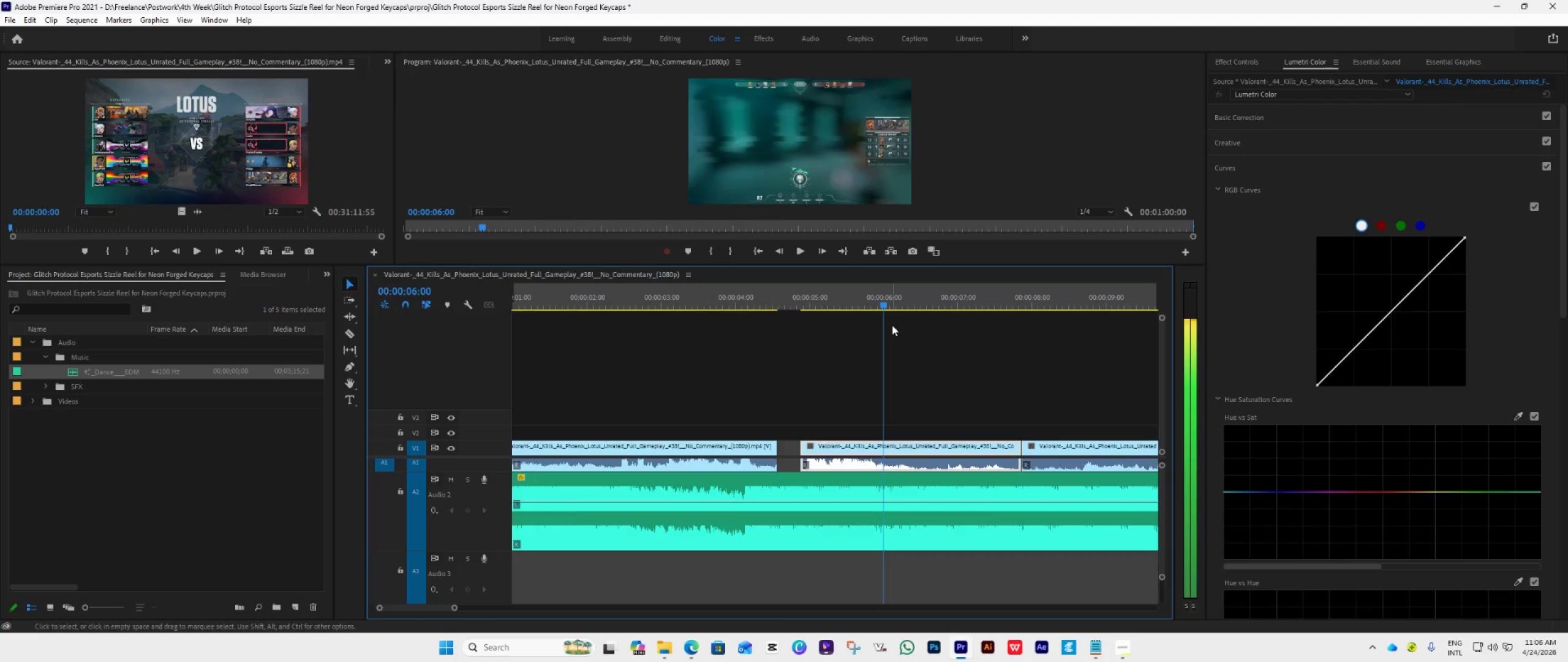 
key(ArrowLeft)
 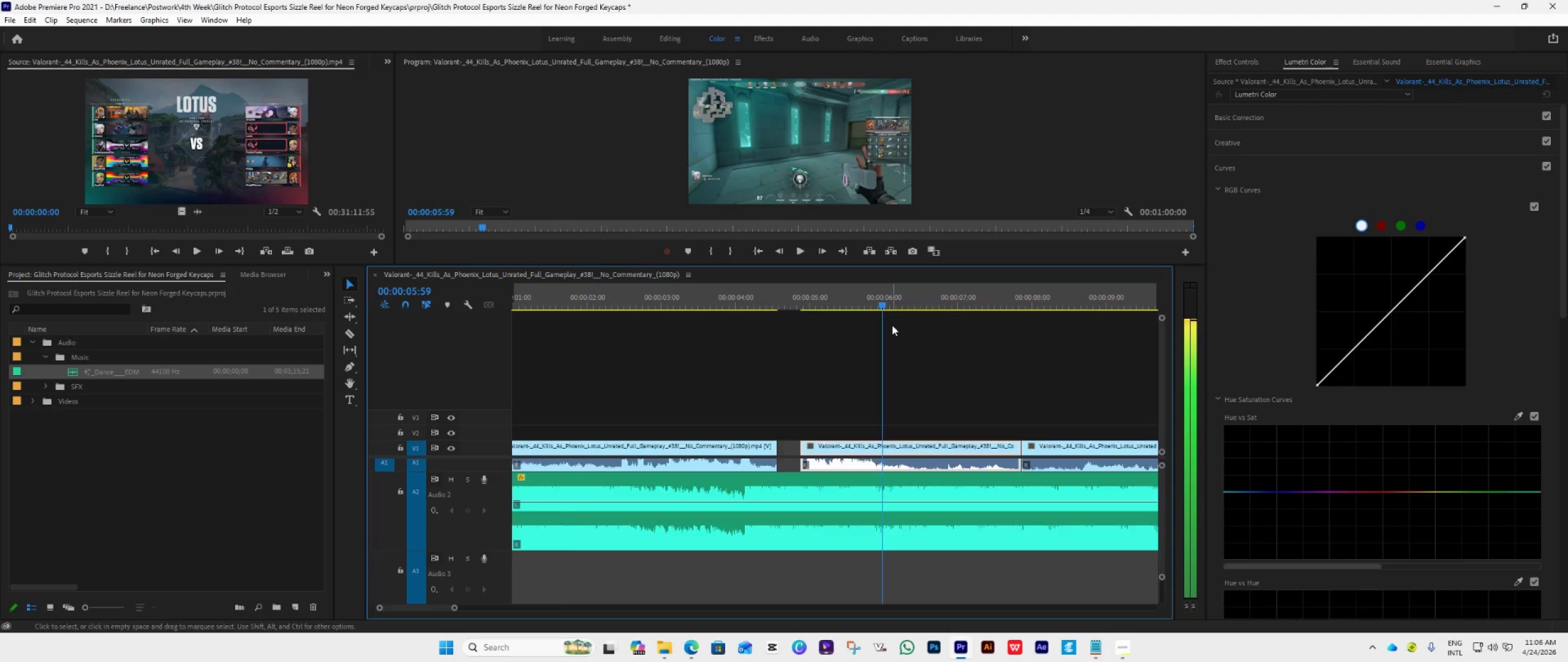 
key(ArrowLeft)
 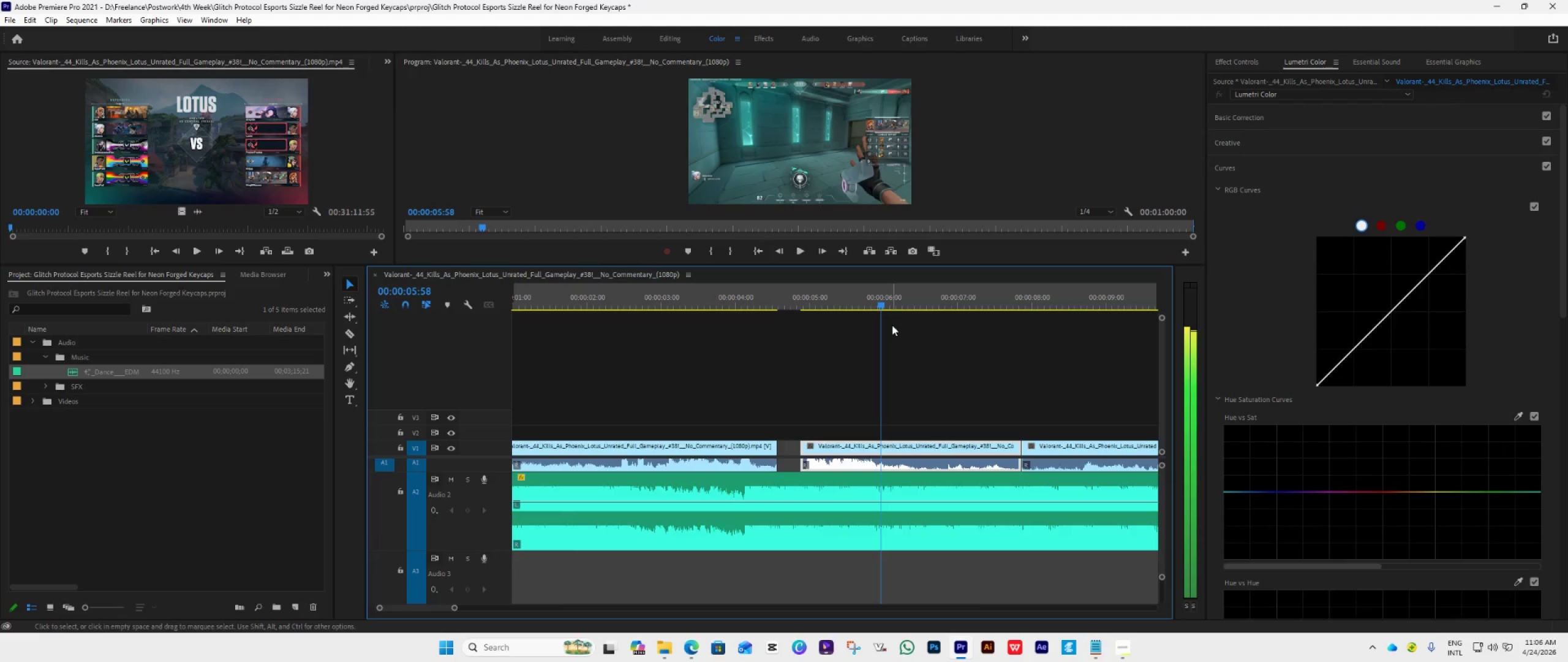 
key(ArrowLeft)
 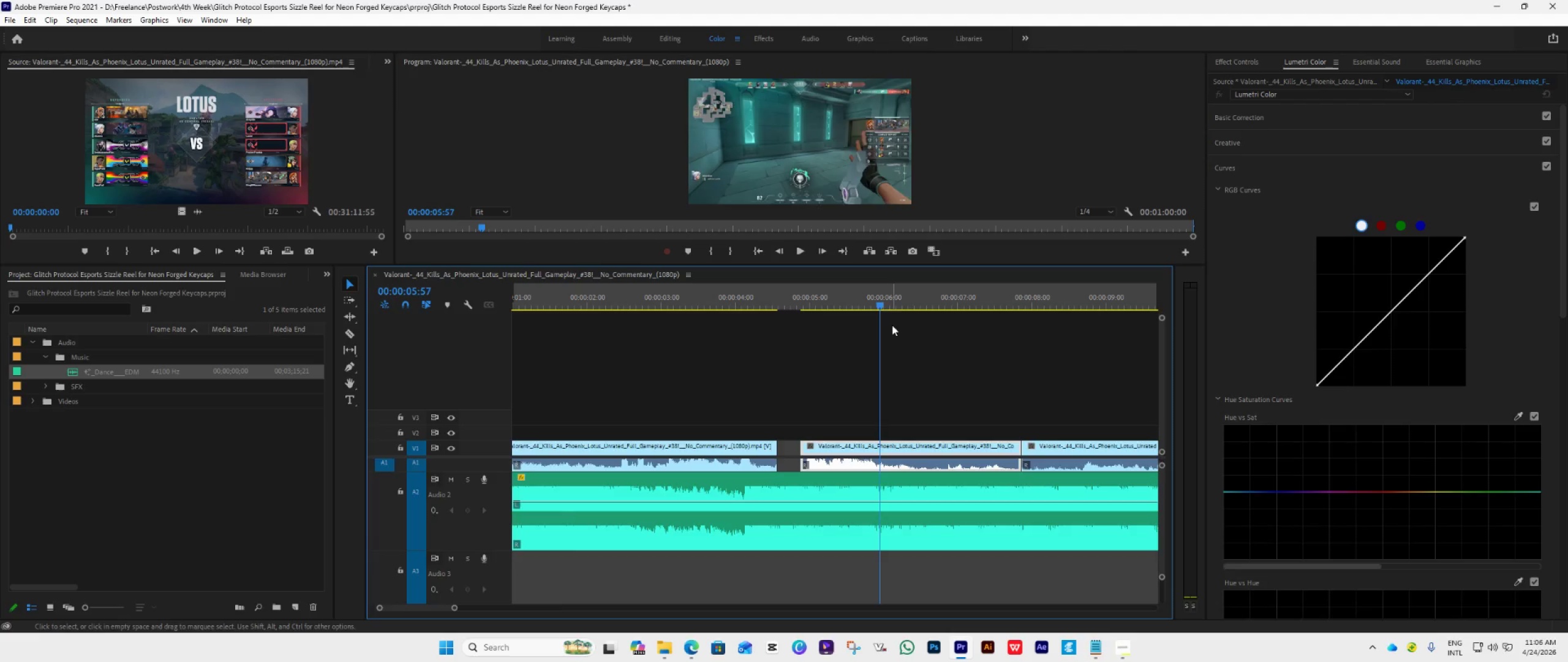 
key(ArrowLeft)
 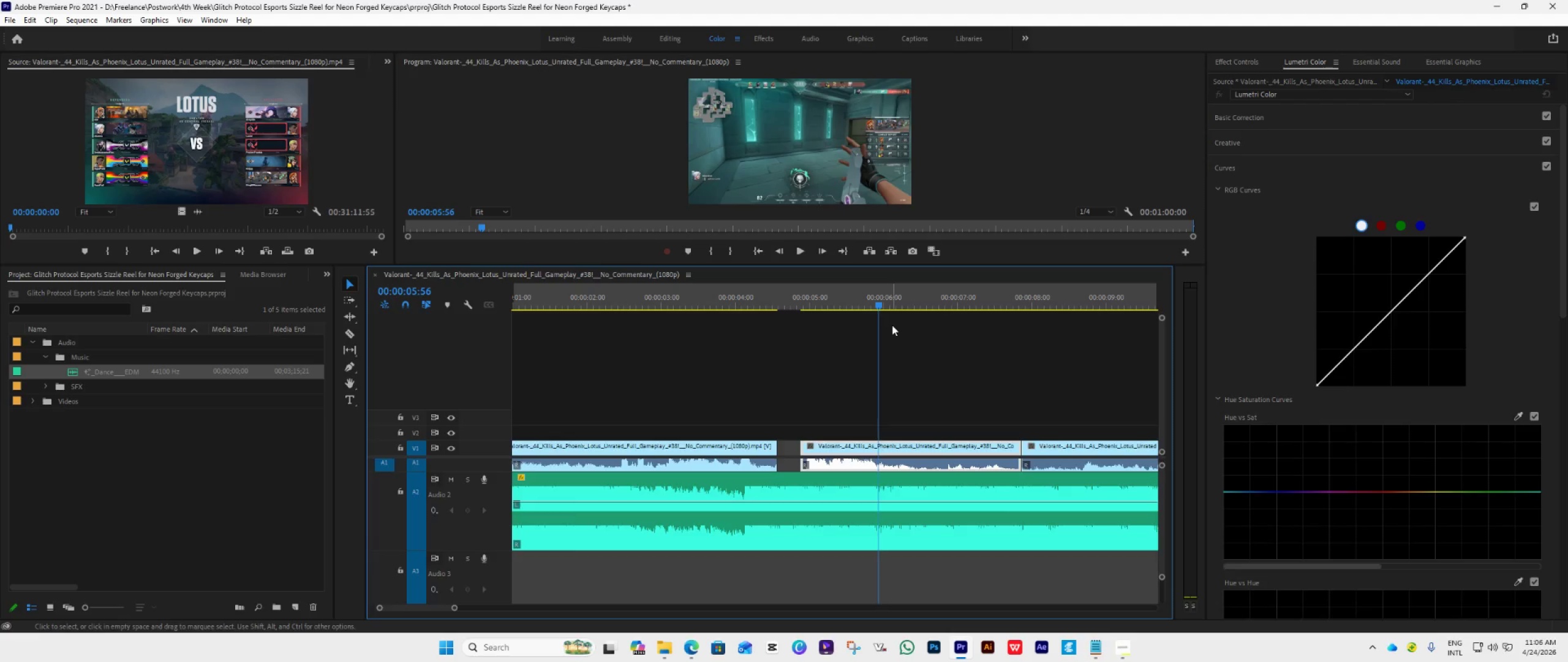 
key(ArrowLeft)
 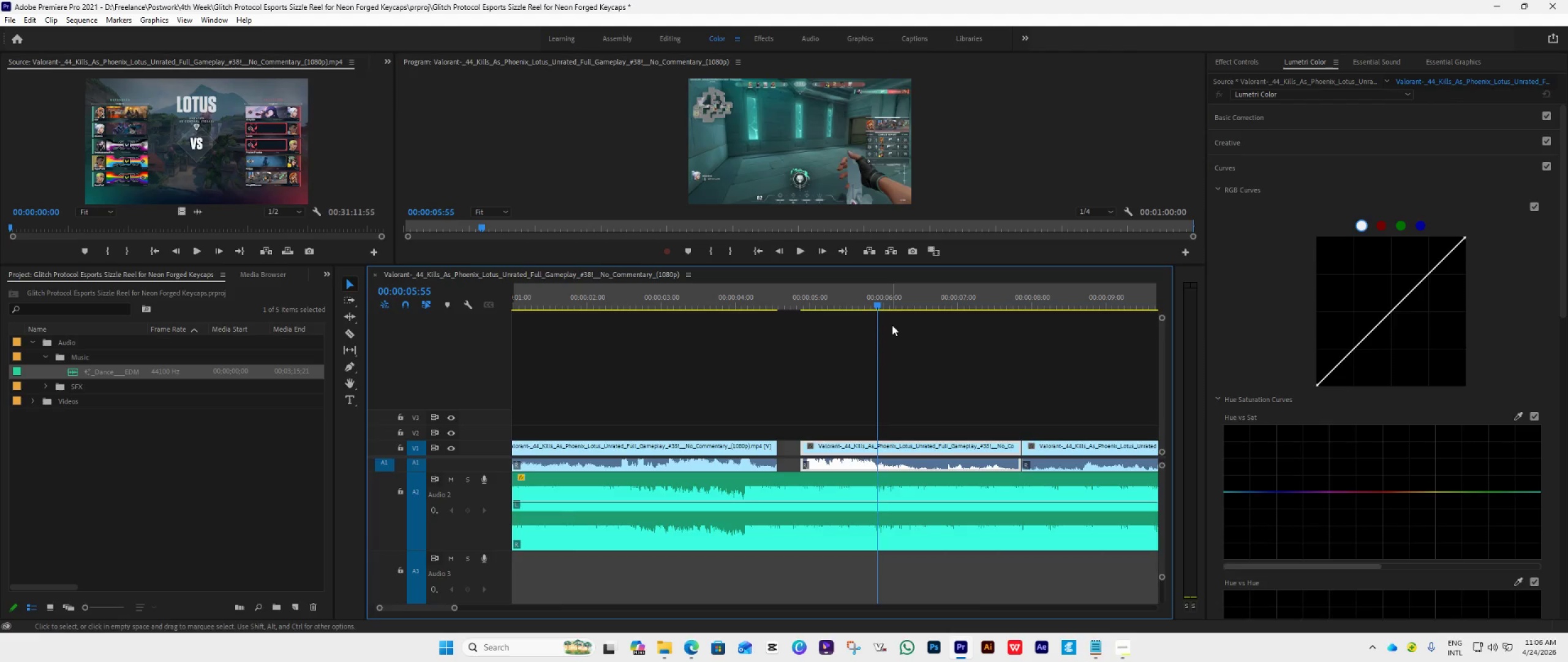 
key(ArrowLeft)
 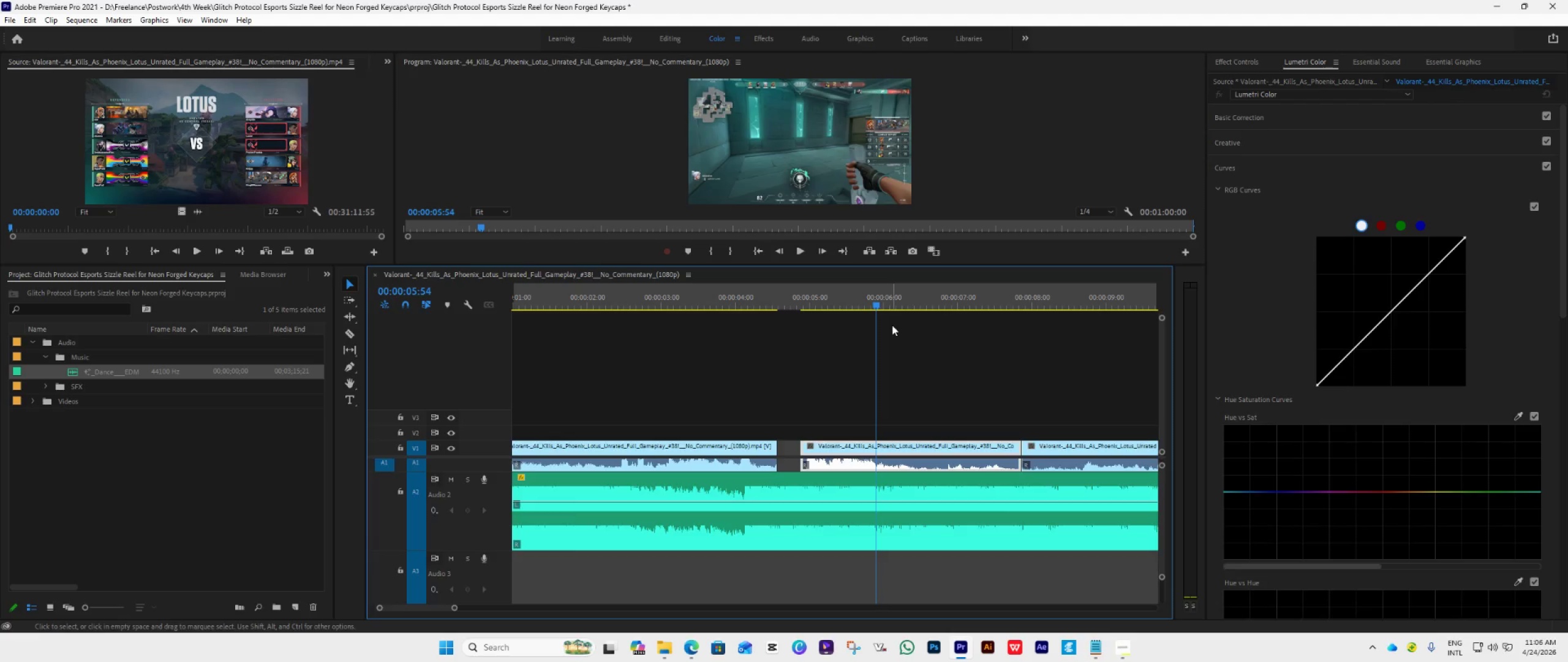 
key(ArrowLeft)
 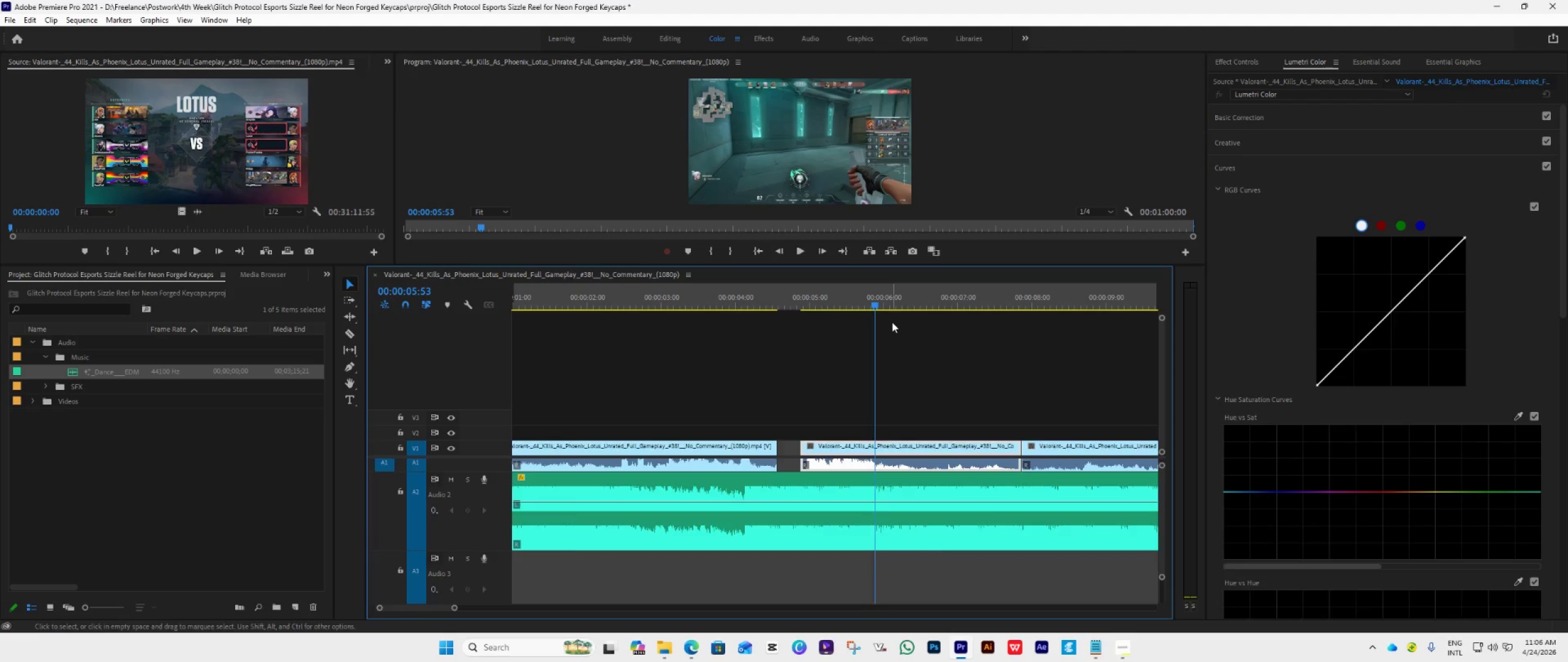 
key(ArrowLeft)
 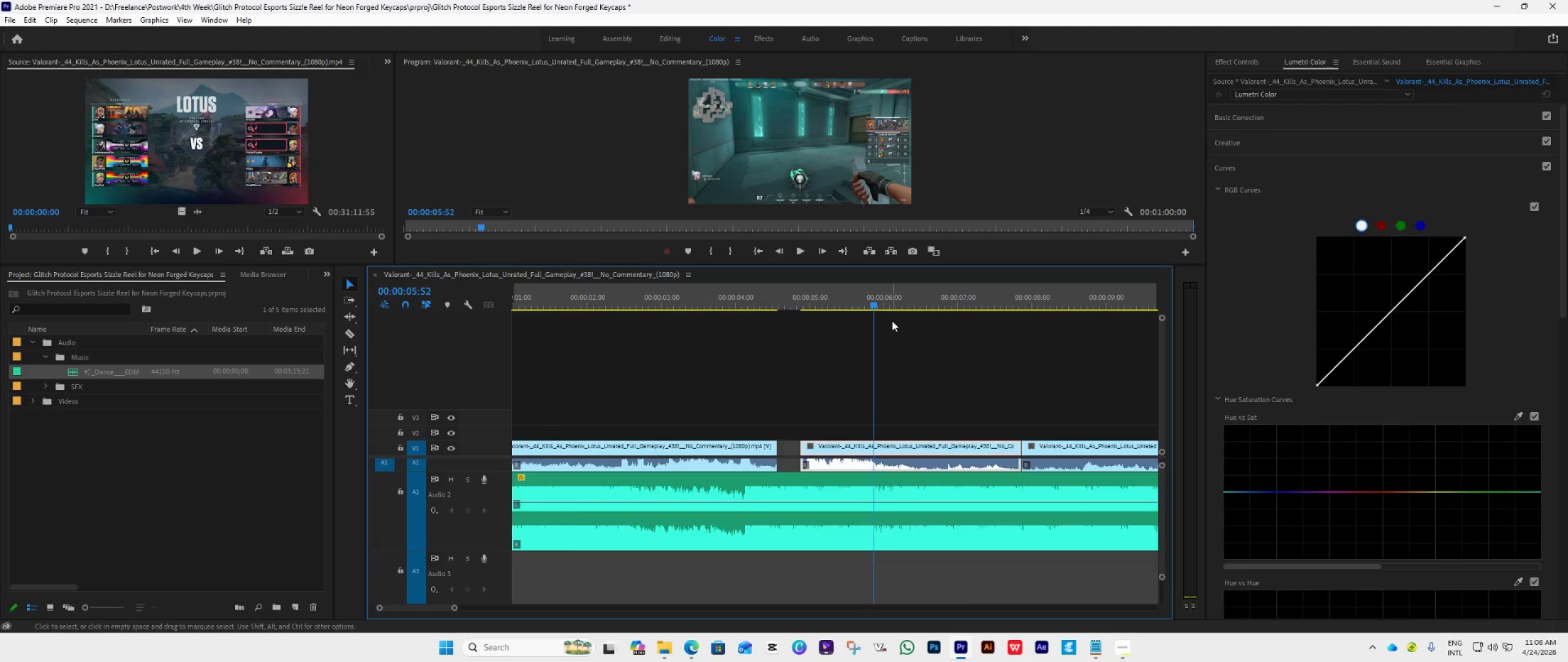 
key(ArrowLeft)
 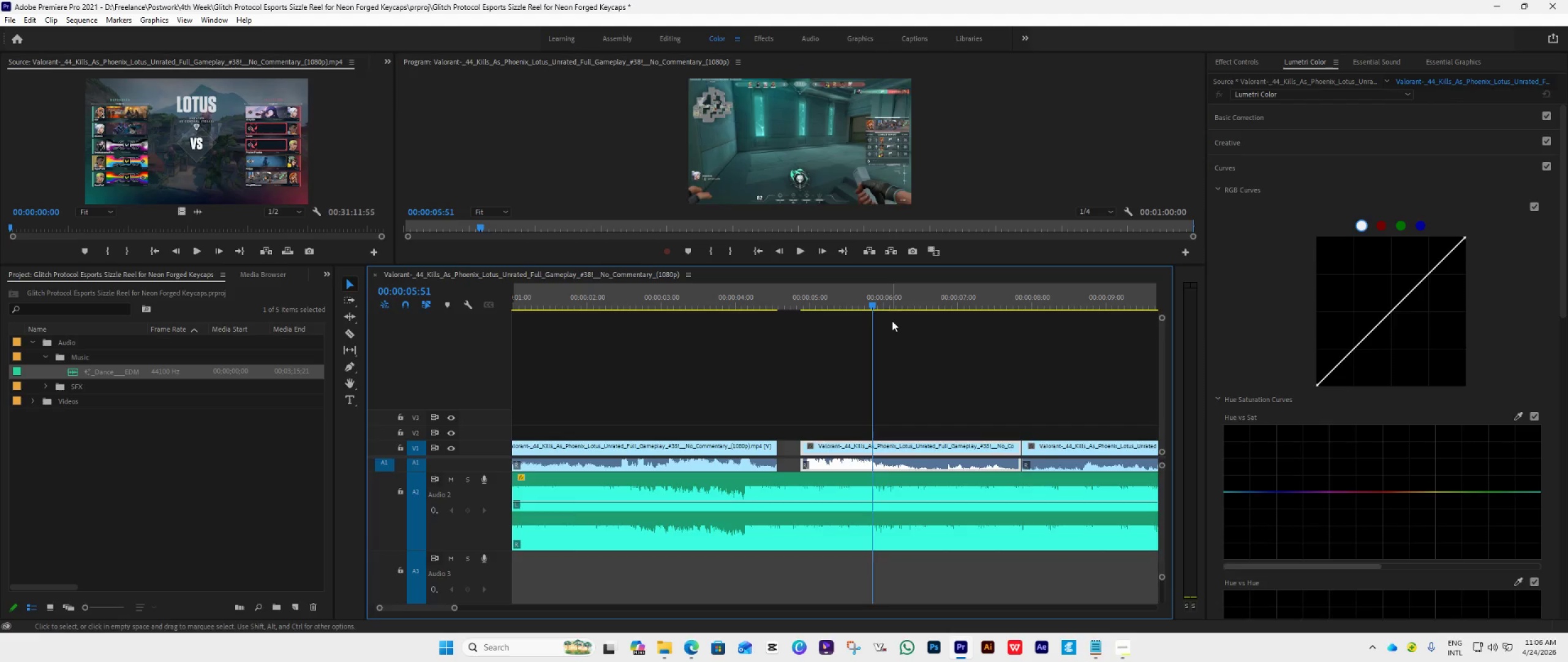 
key(ArrowLeft)
 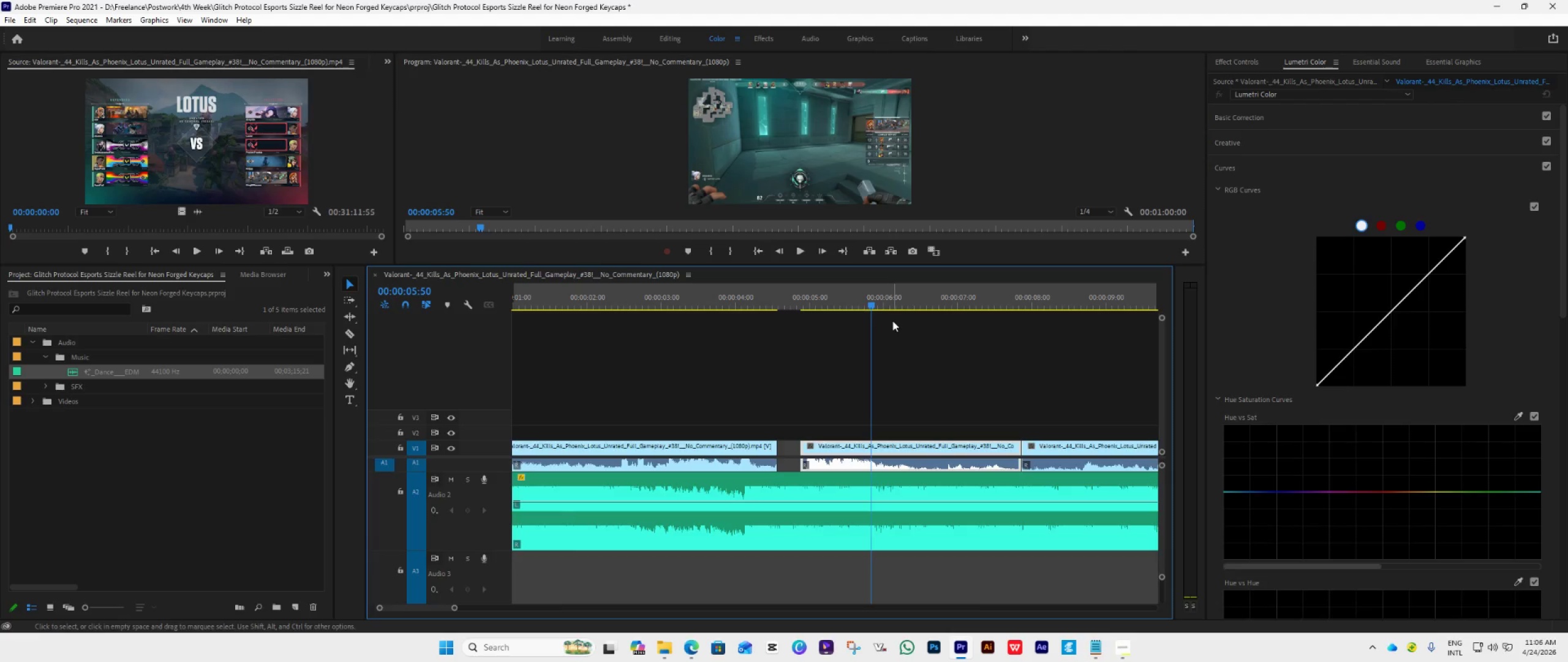 
key(ArrowLeft)
 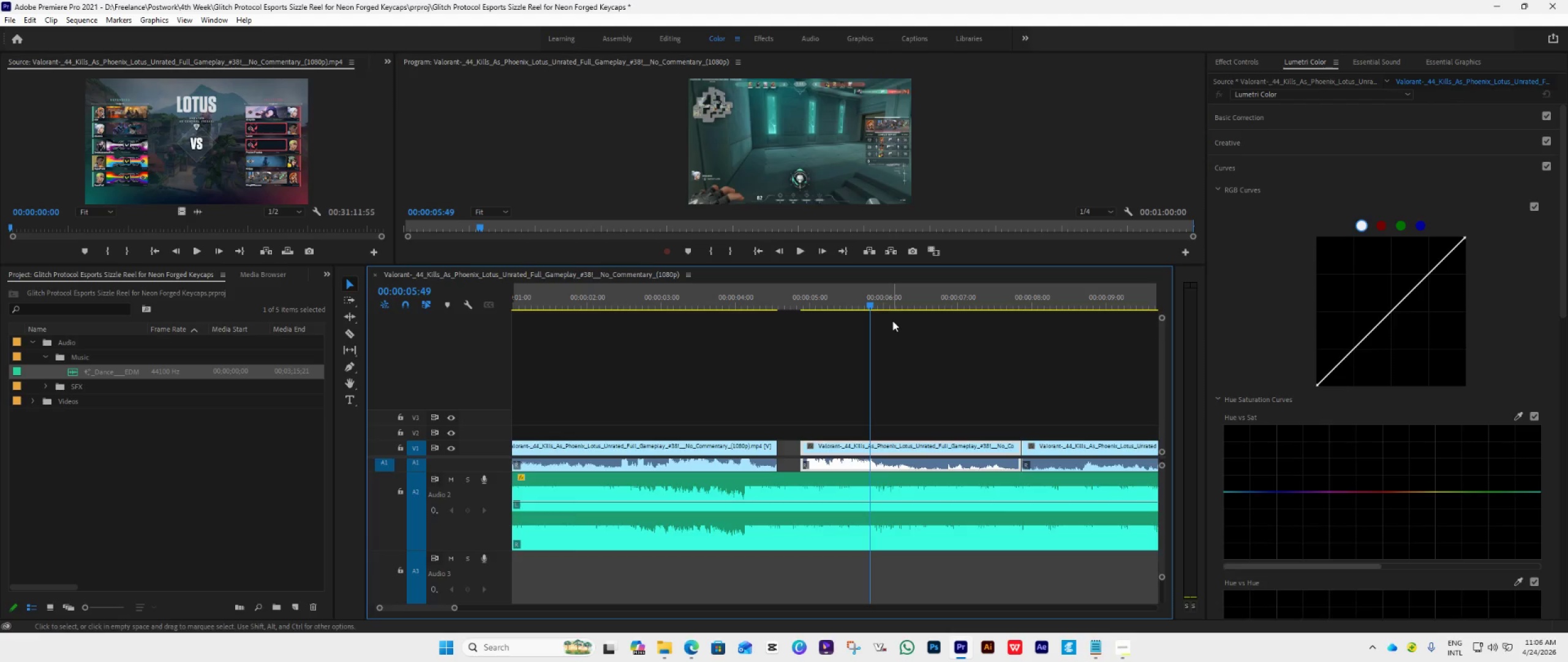 
key(ArrowRight)
 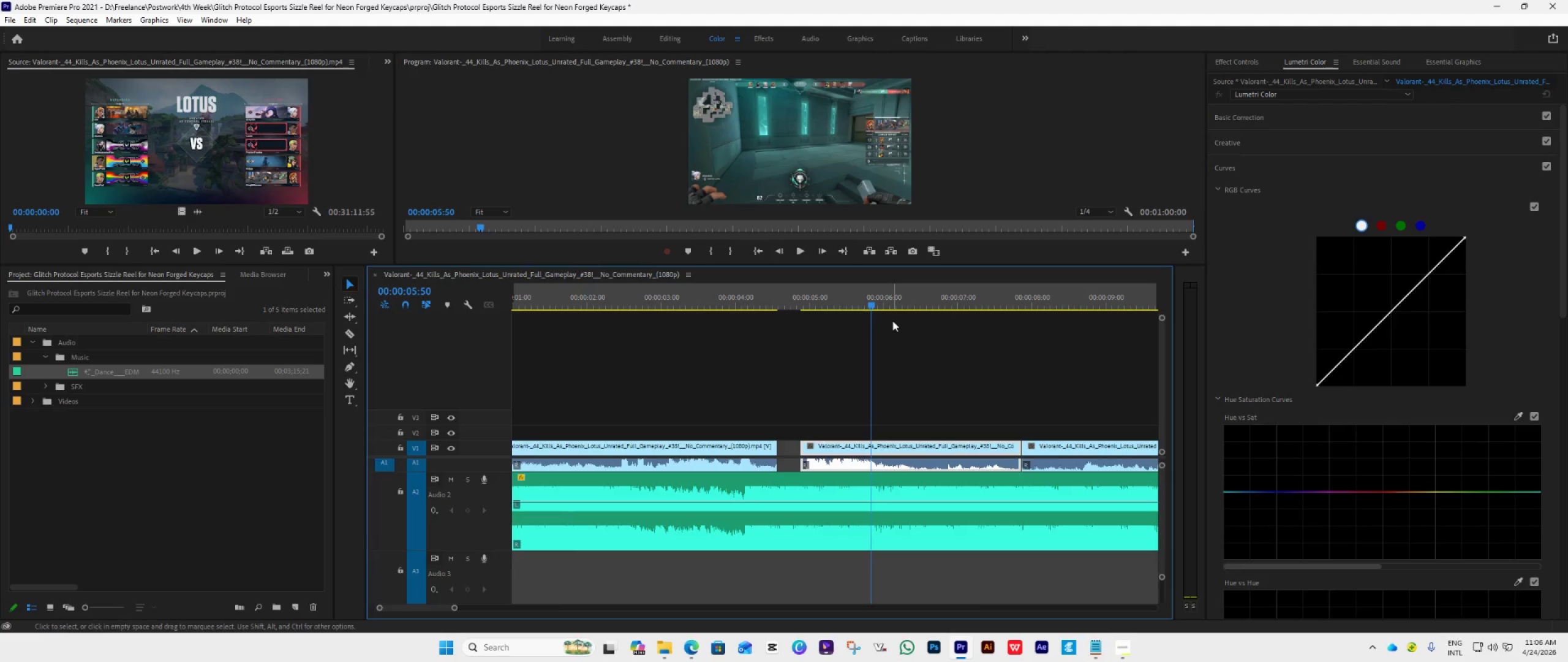 
key(ArrowRight)
 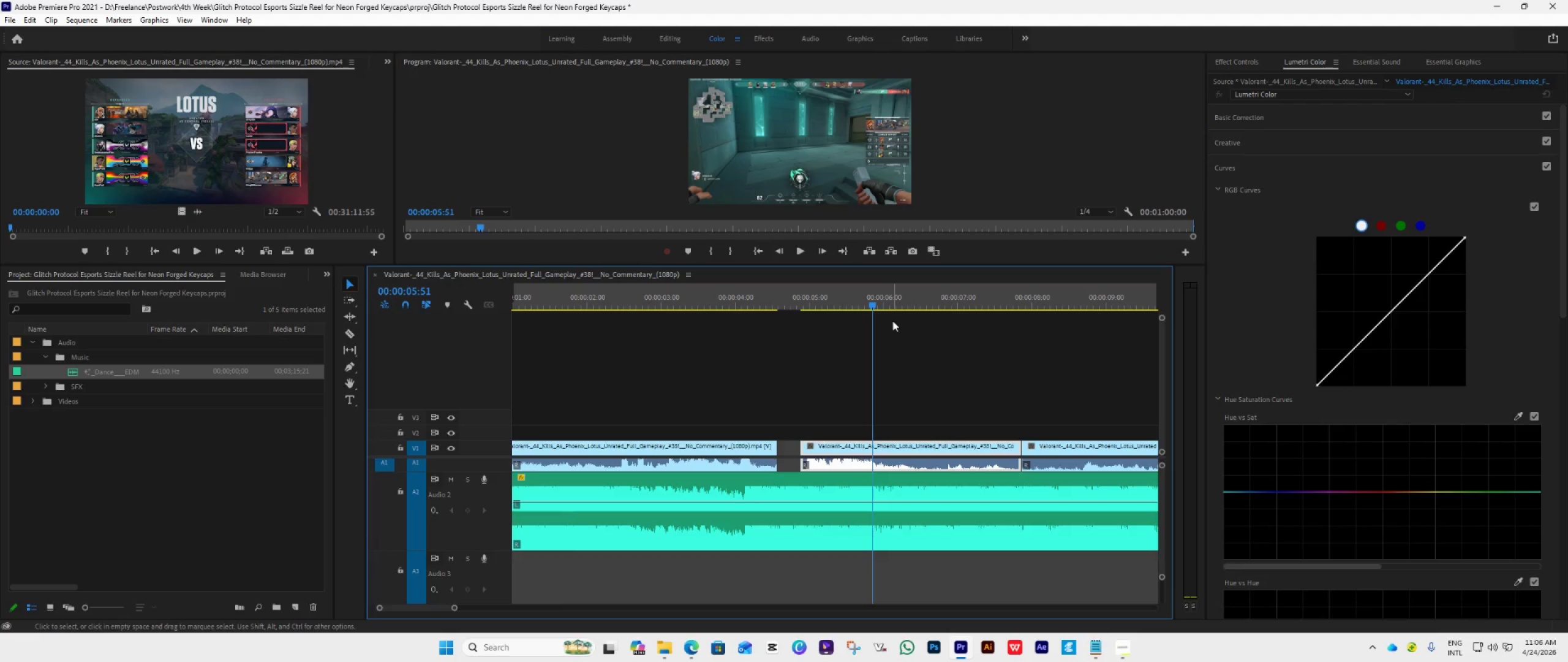 
key(ArrowRight)
 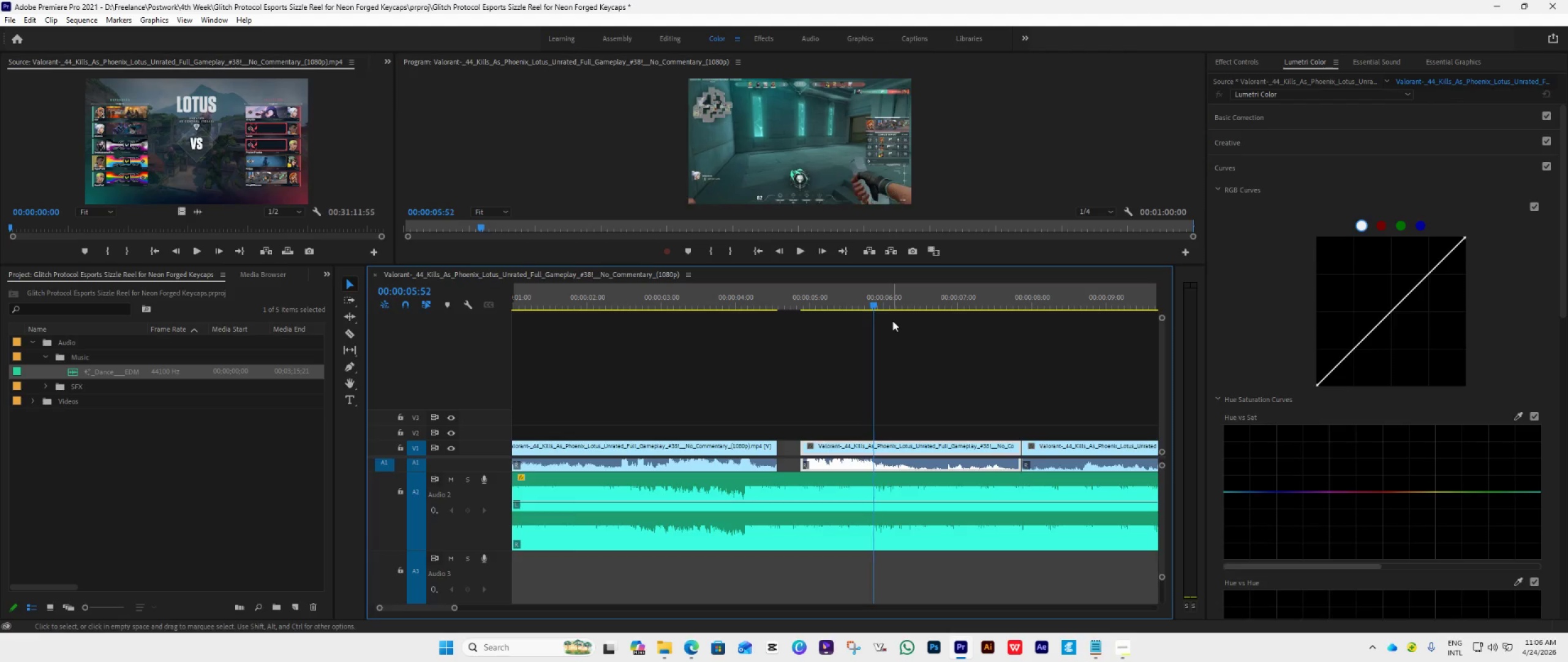 
key(ArrowRight)
 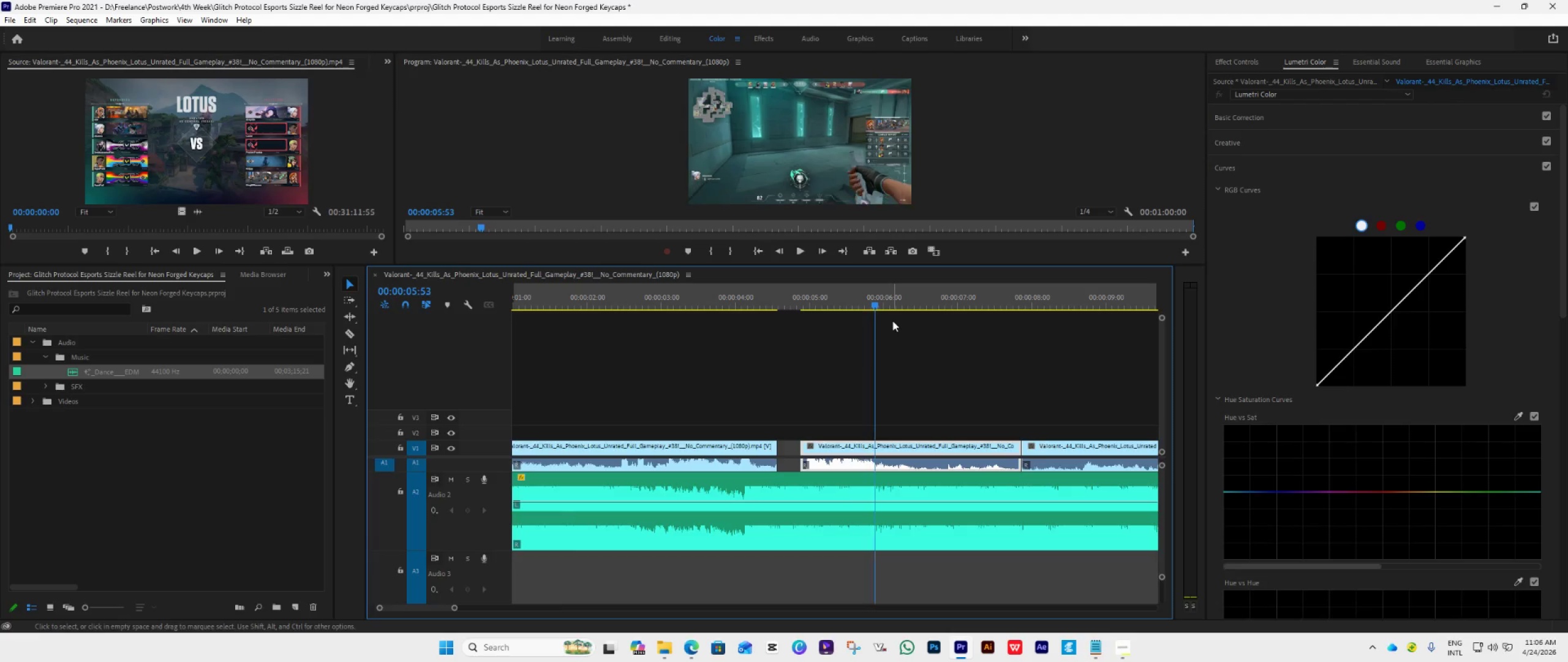 
key(ArrowRight)
 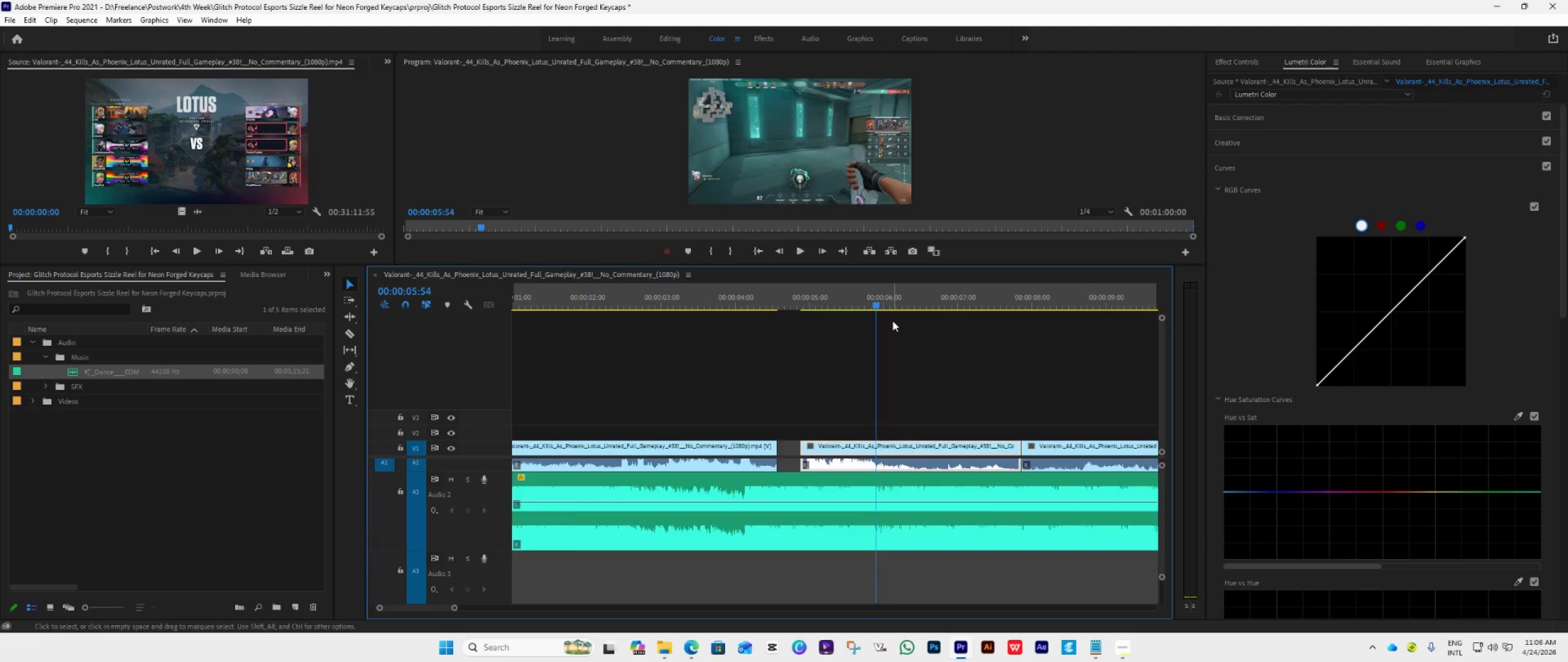 
key(ArrowRight)
 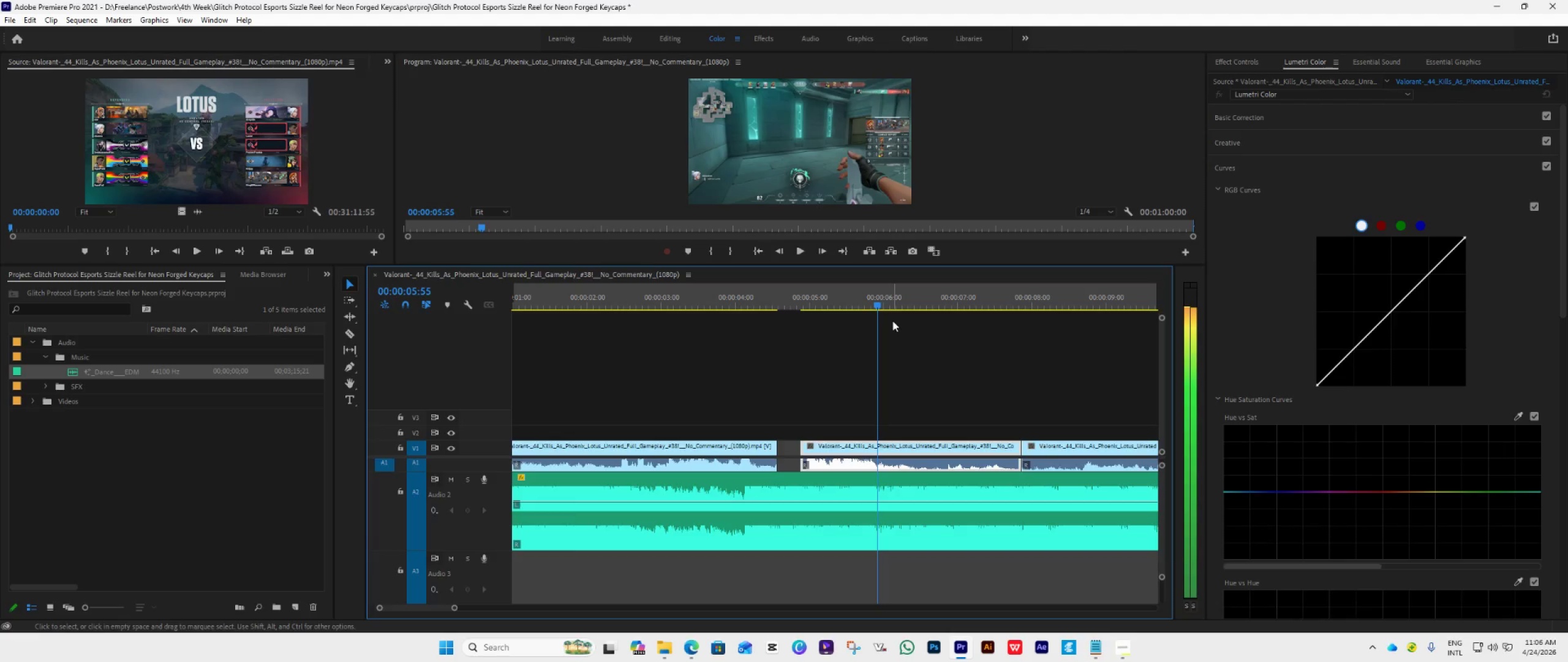 
key(ArrowRight)
 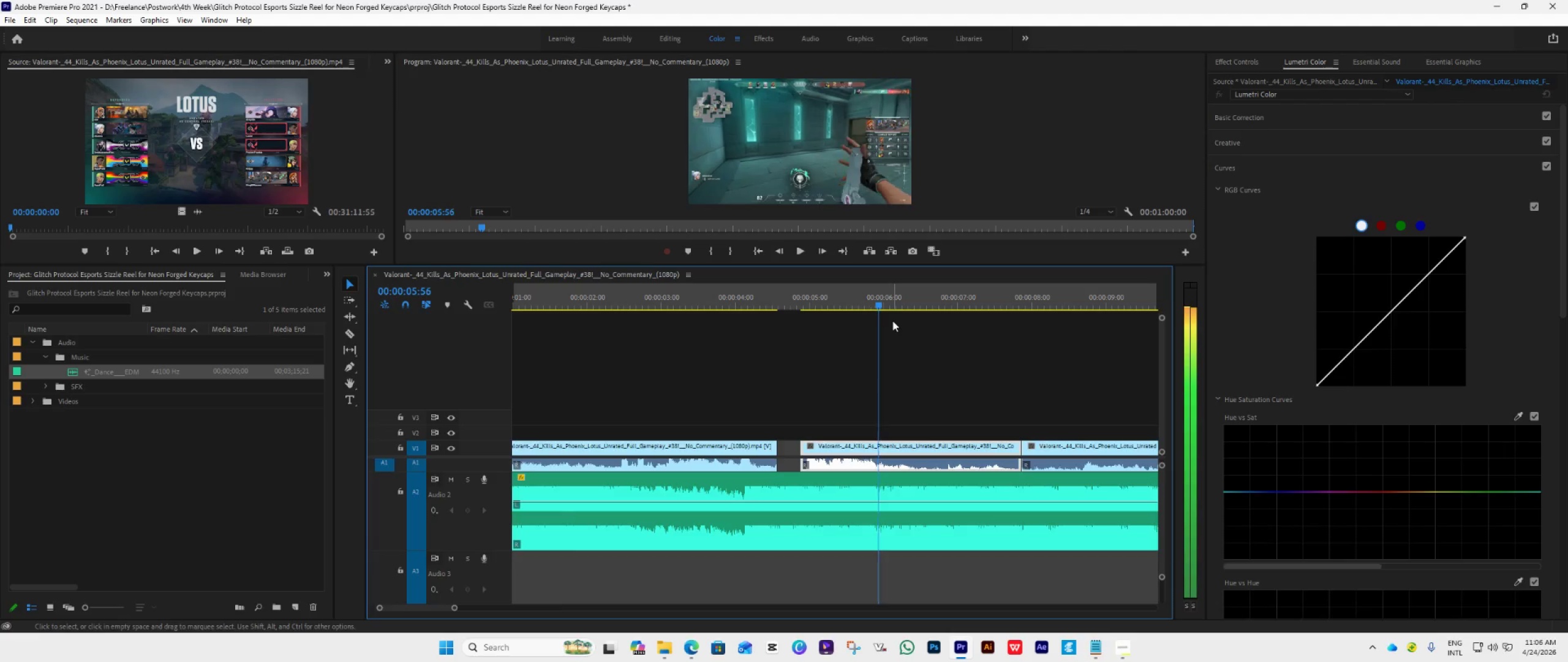 
key(ArrowRight)
 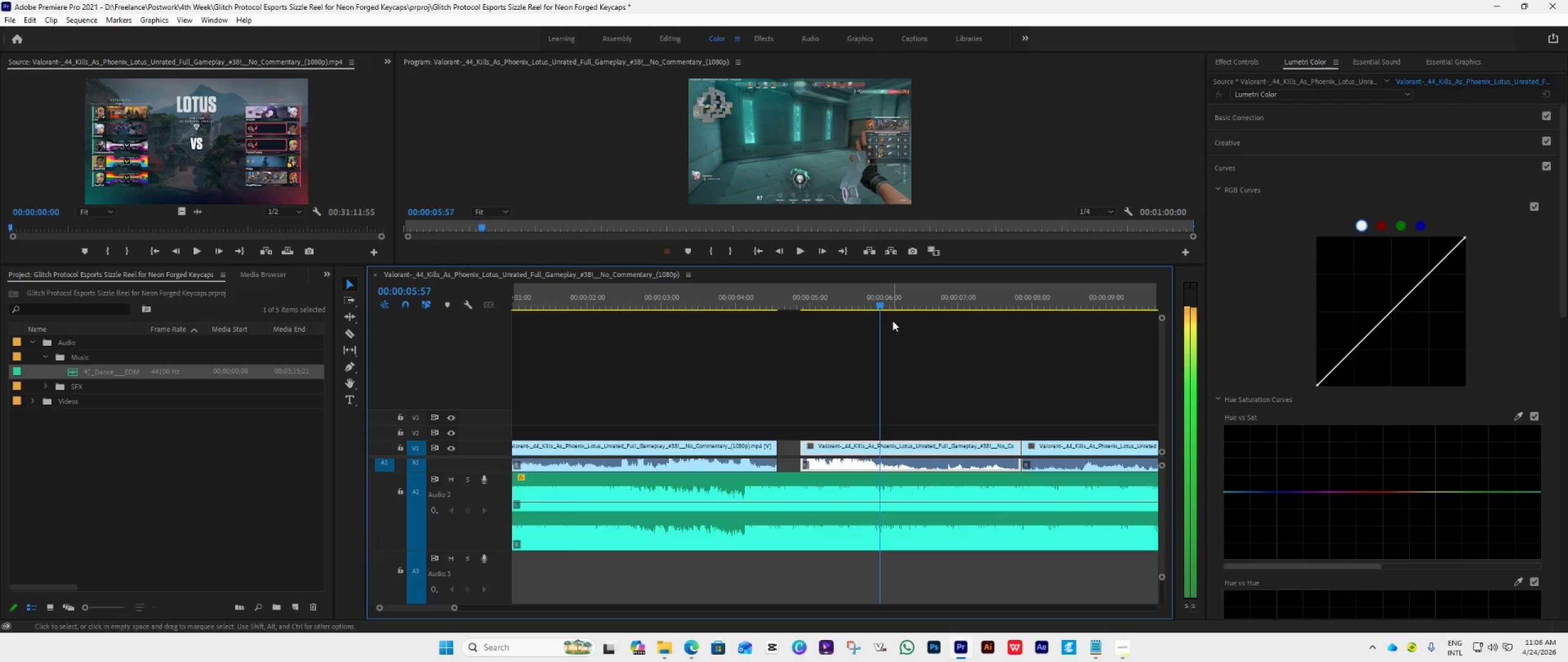 
key(ArrowRight)
 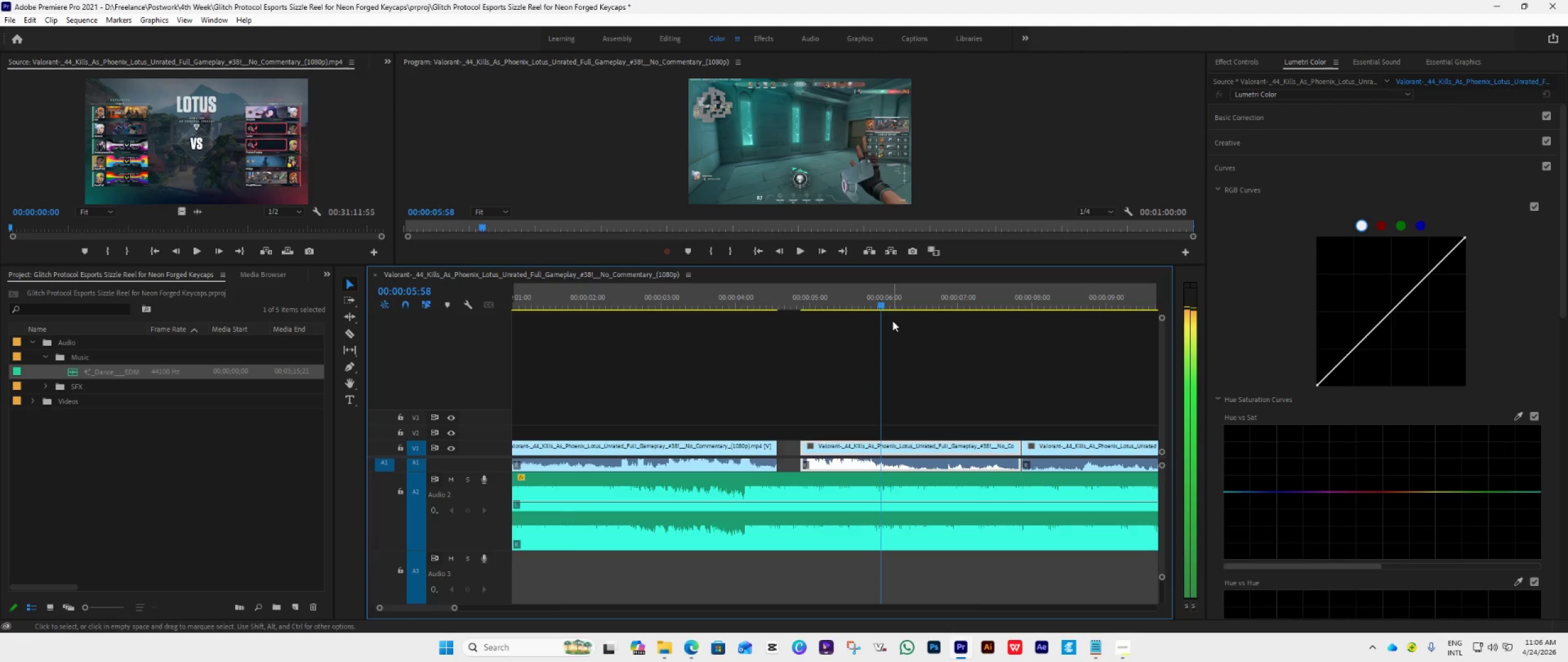 
key(ArrowRight)
 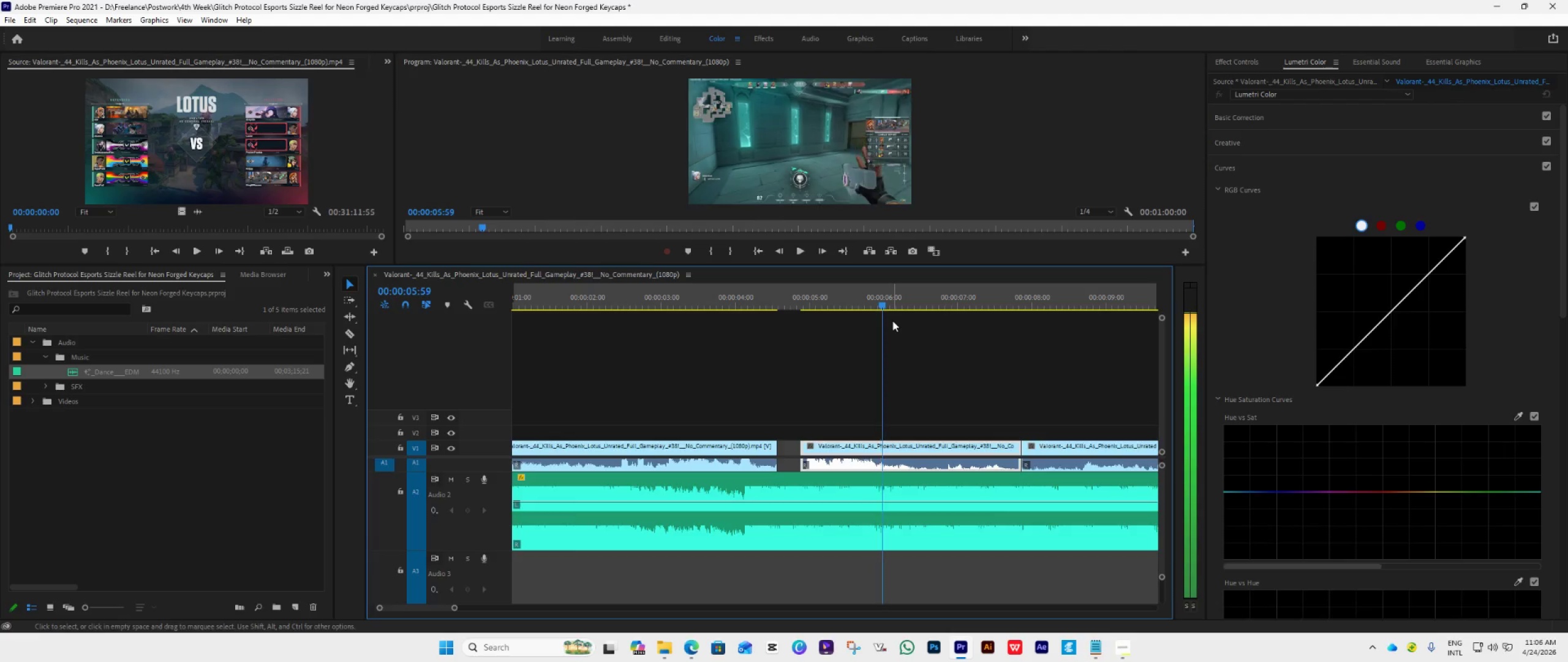 
key(ArrowRight)
 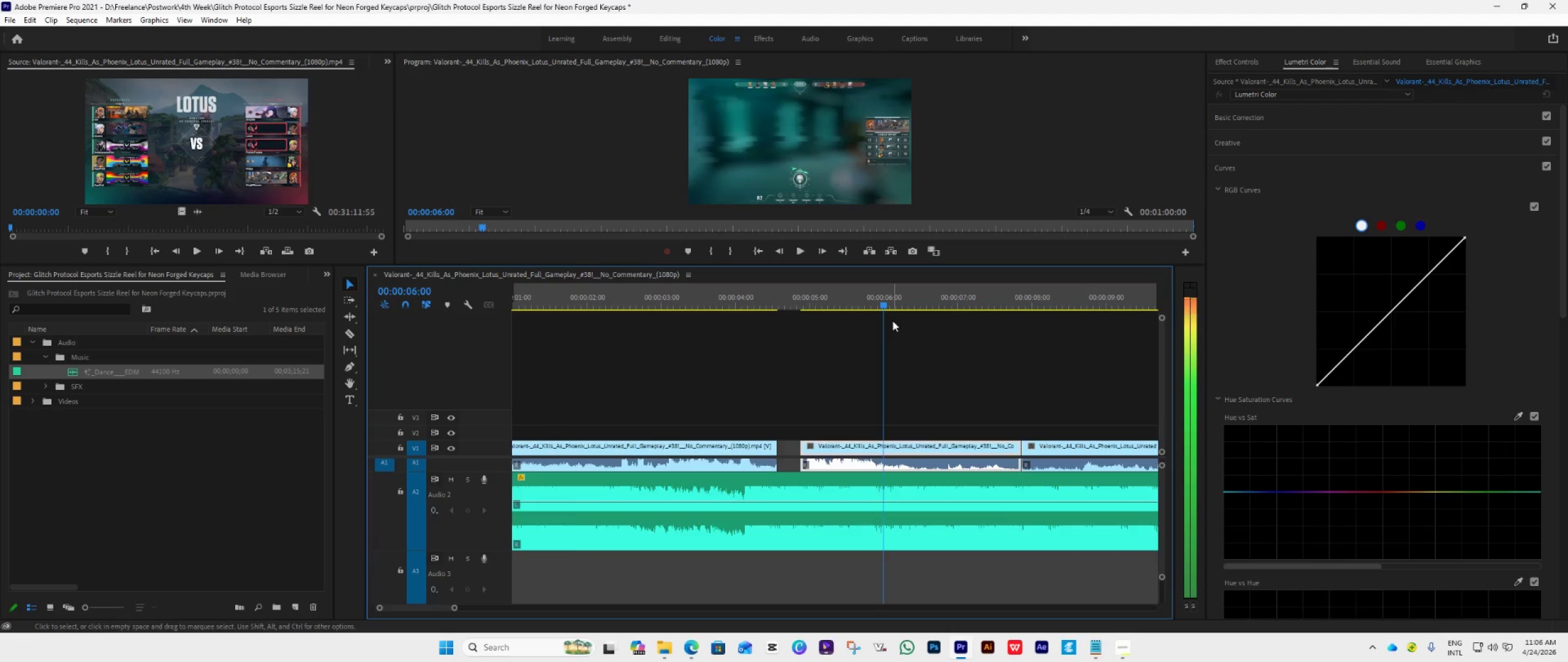 
key(ArrowRight)
 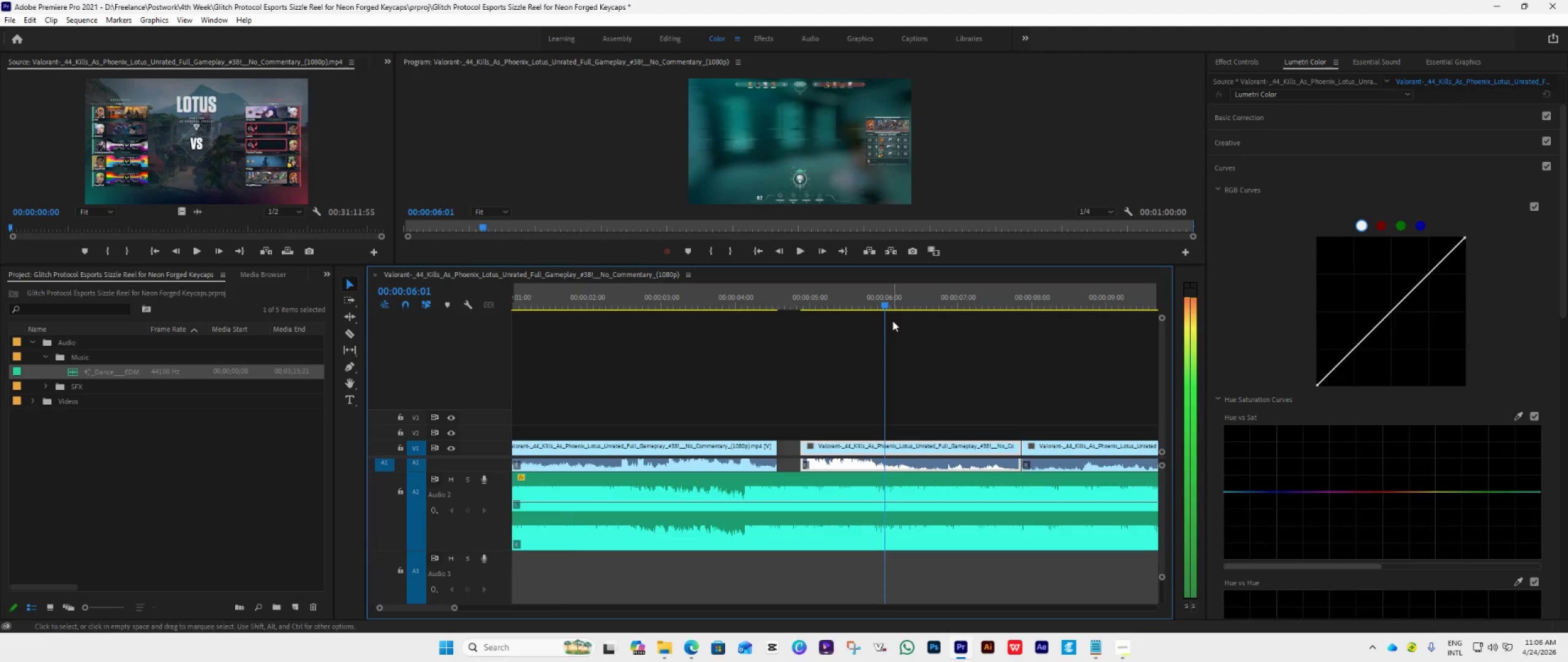 
key(ArrowRight)
 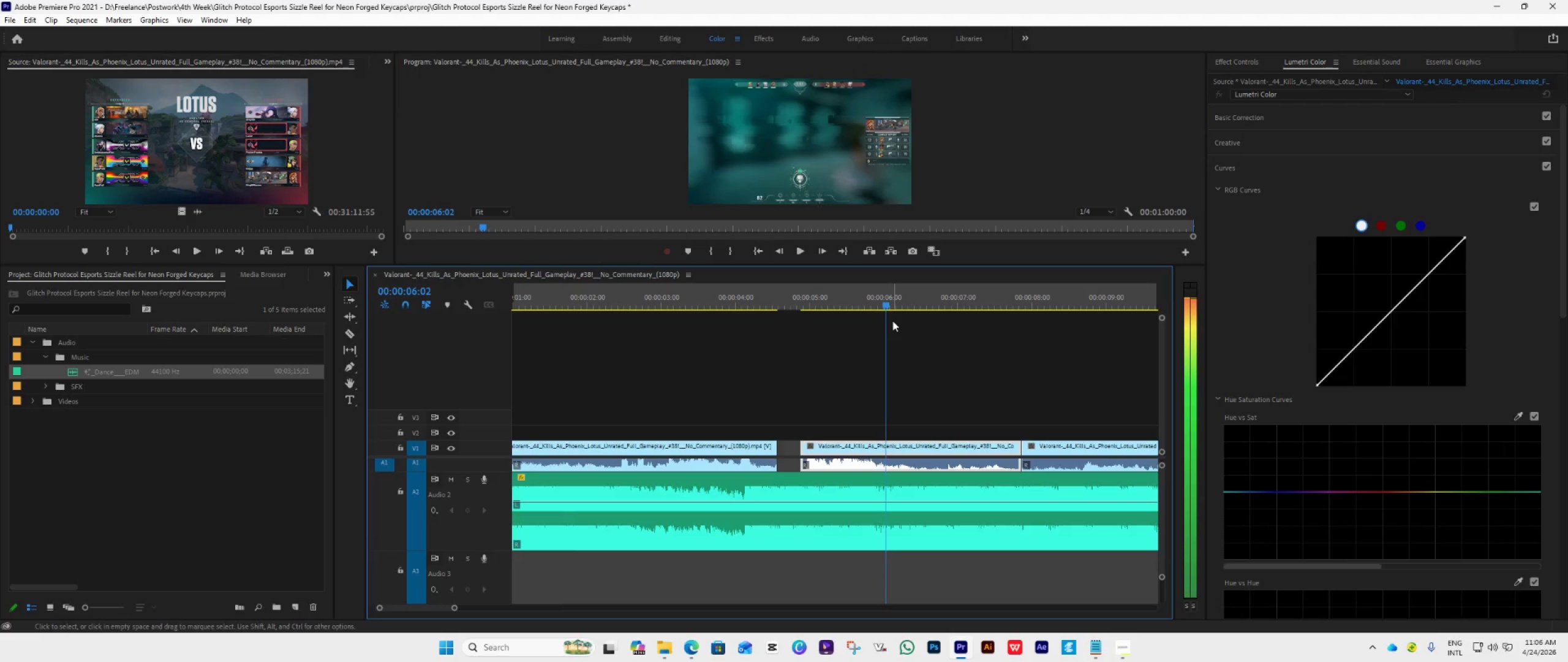 
key(ArrowRight)
 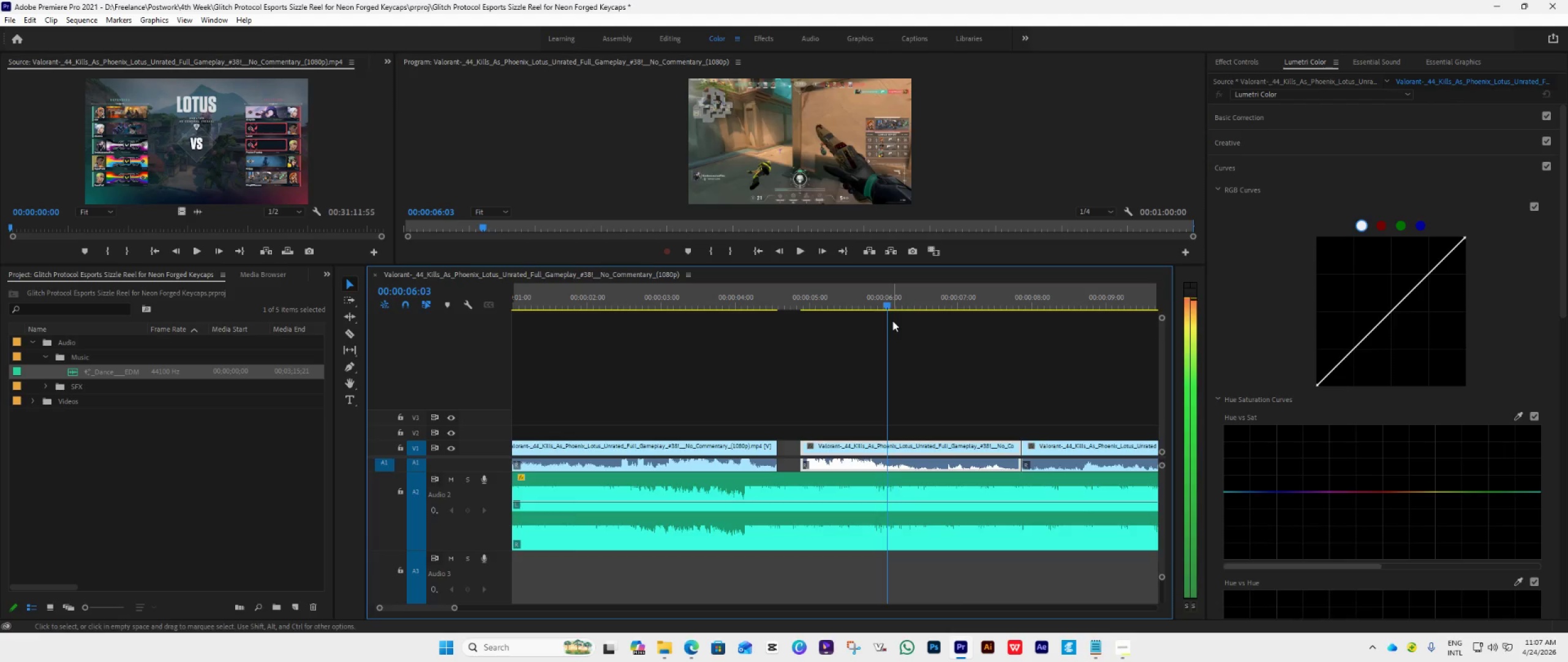 
key(ArrowRight)
 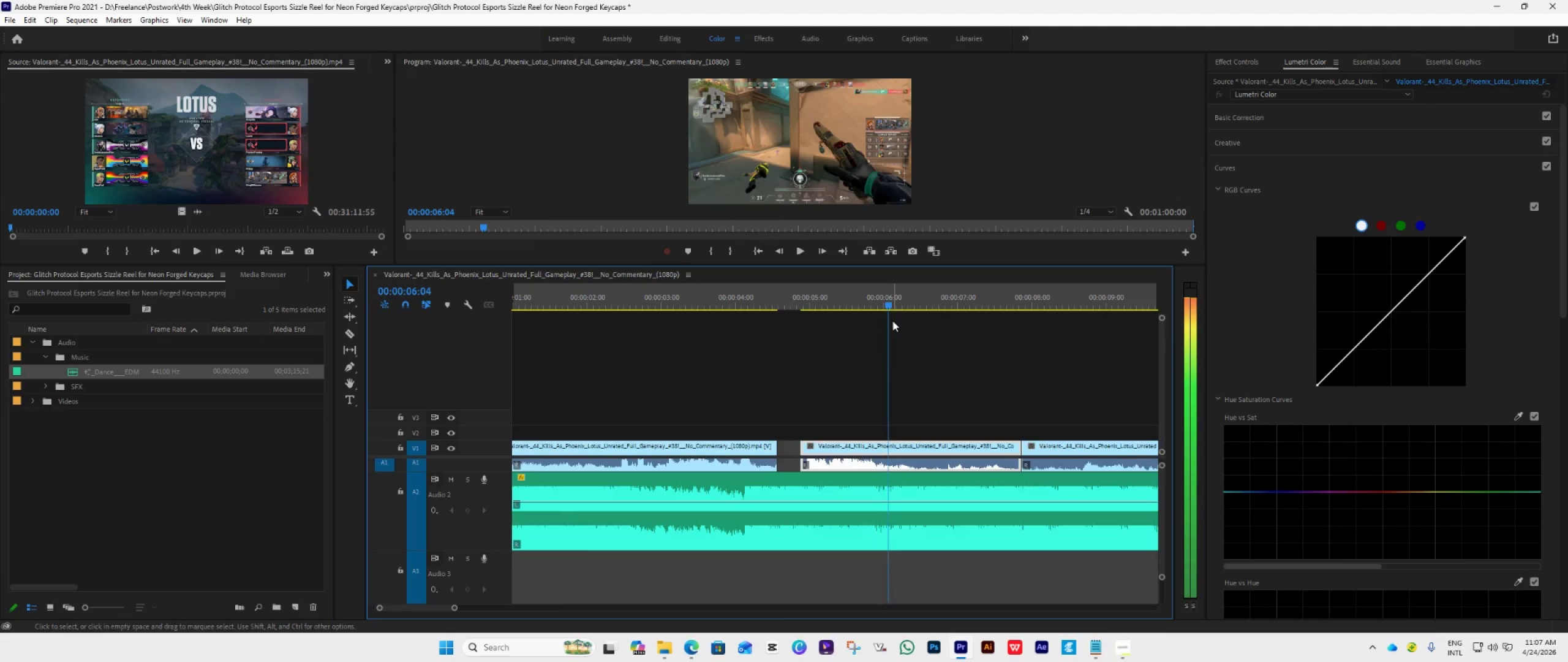 
key(ArrowRight)
 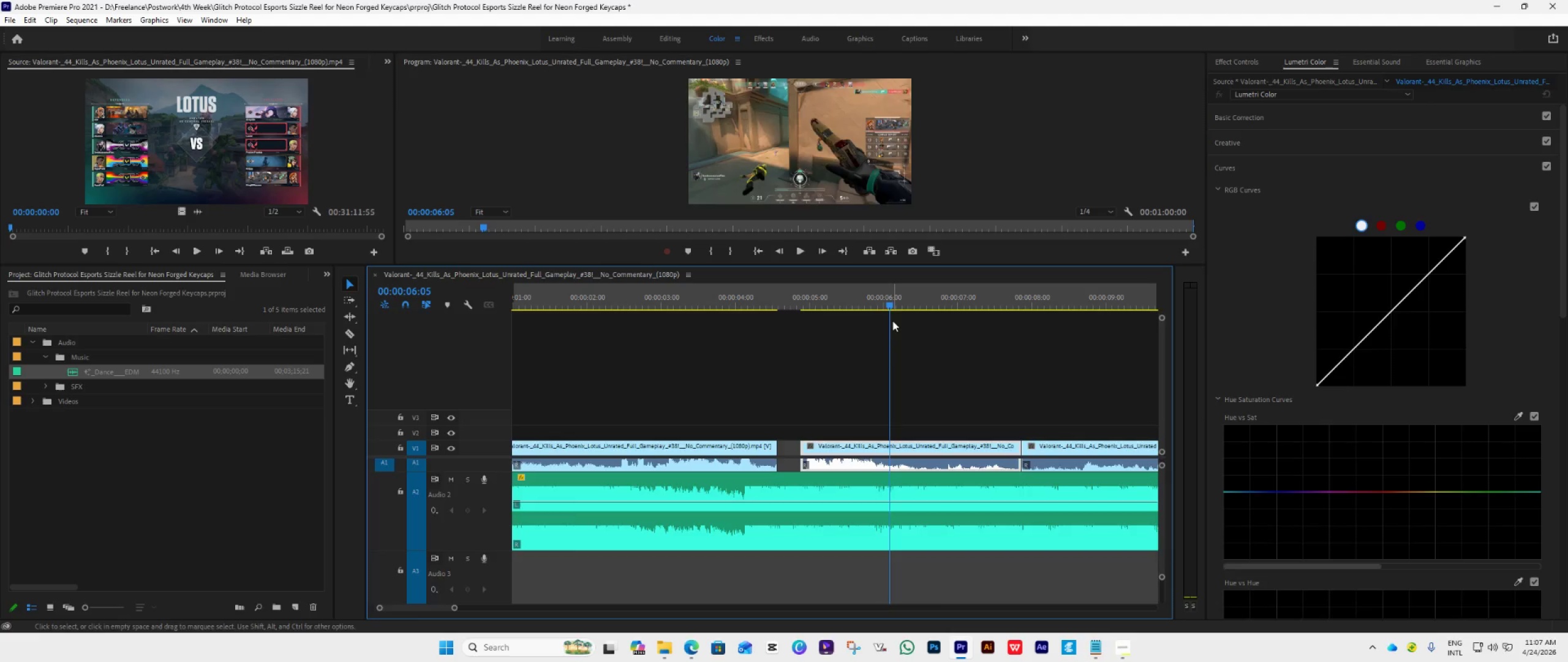 
key(ArrowRight)
 